 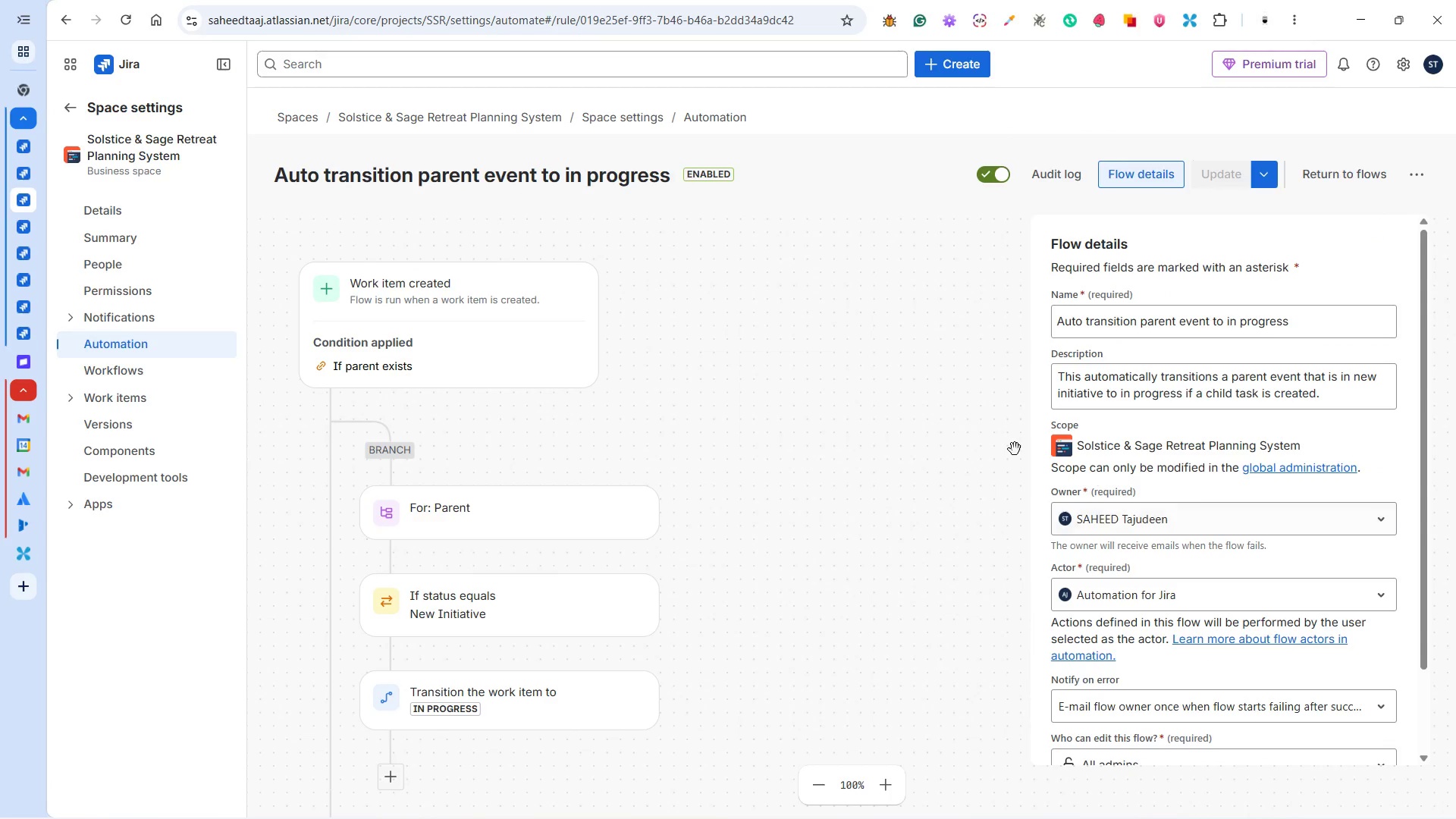 
scroll: coordinate [938, 426], scroll_direction: down, amount: 4.0
 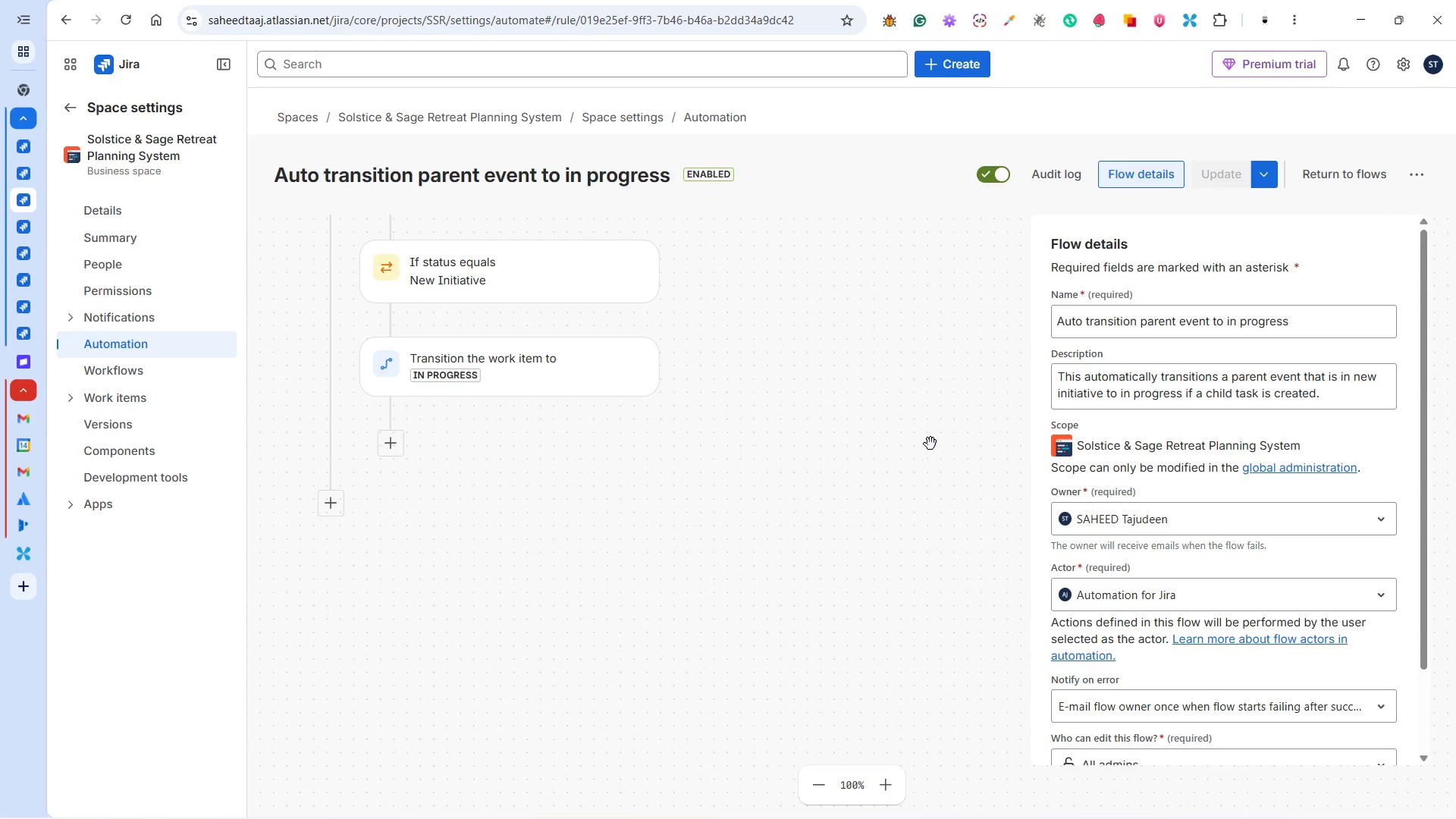 
scroll: coordinate [870, 456], scroll_direction: up, amount: 7.0
 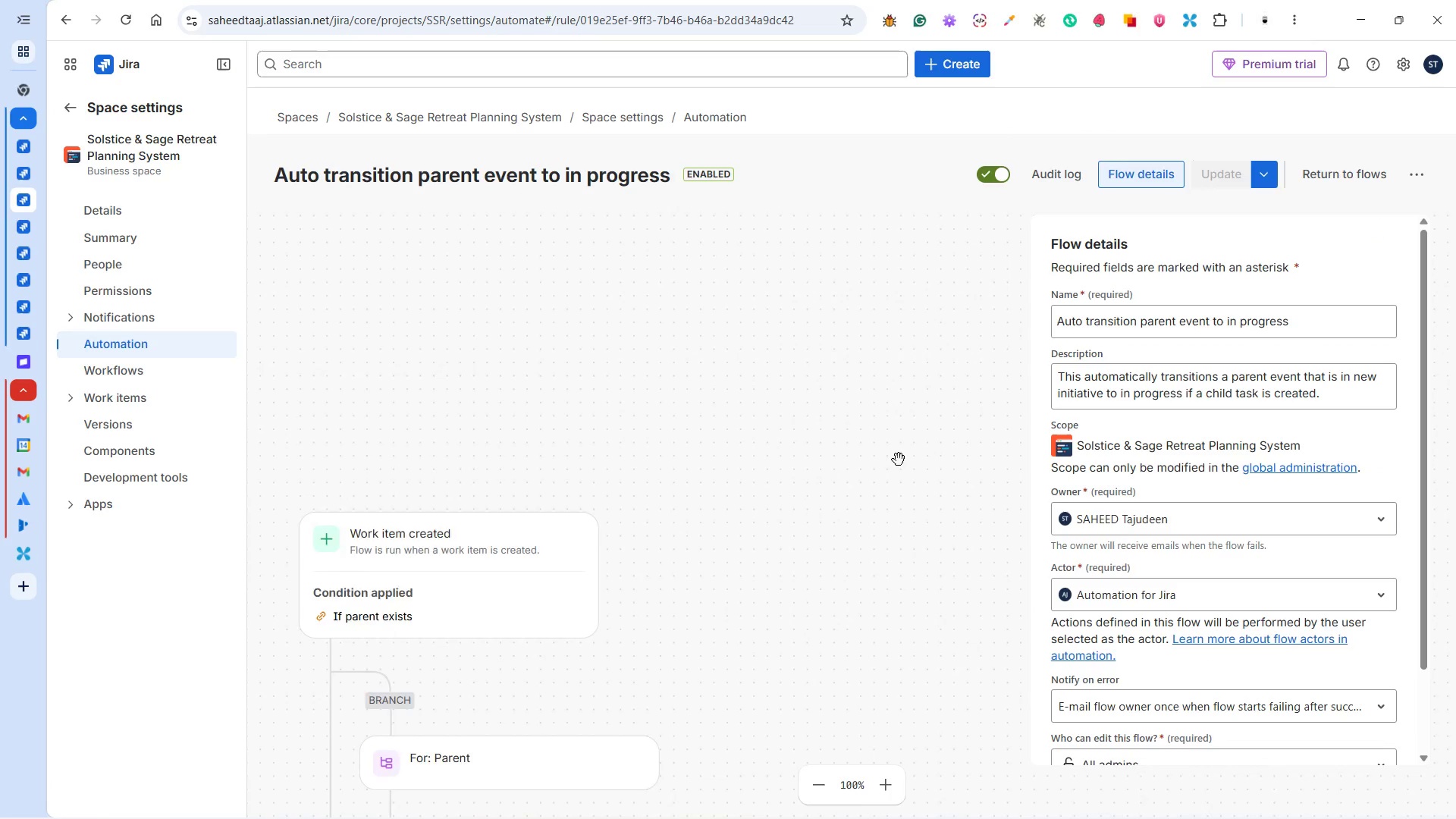 
scroll: coordinate [899, 460], scroll_direction: down, amount: 3.0
 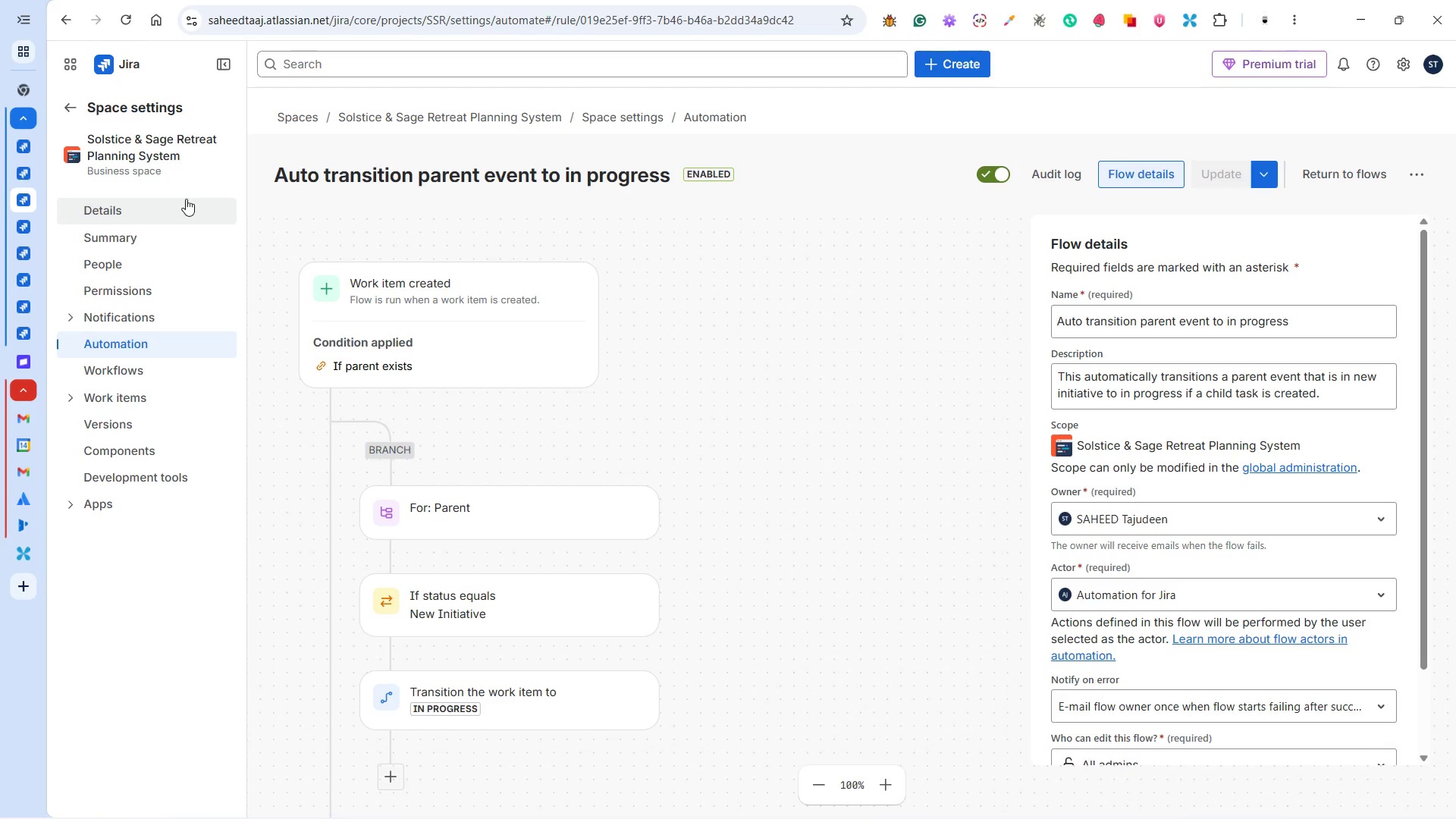 
mouse_move([42, 67])
 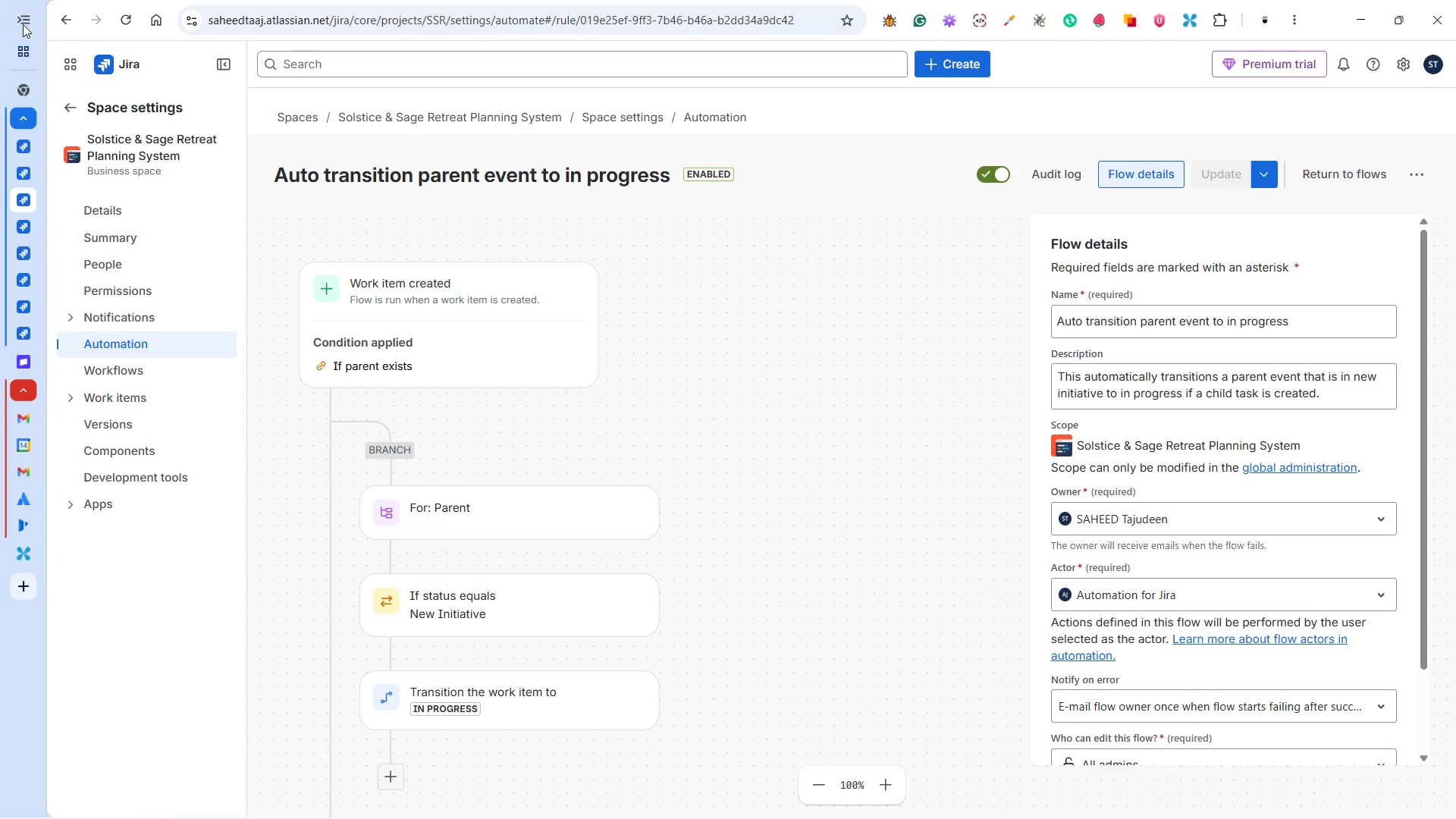 
left_click([22, 14])
 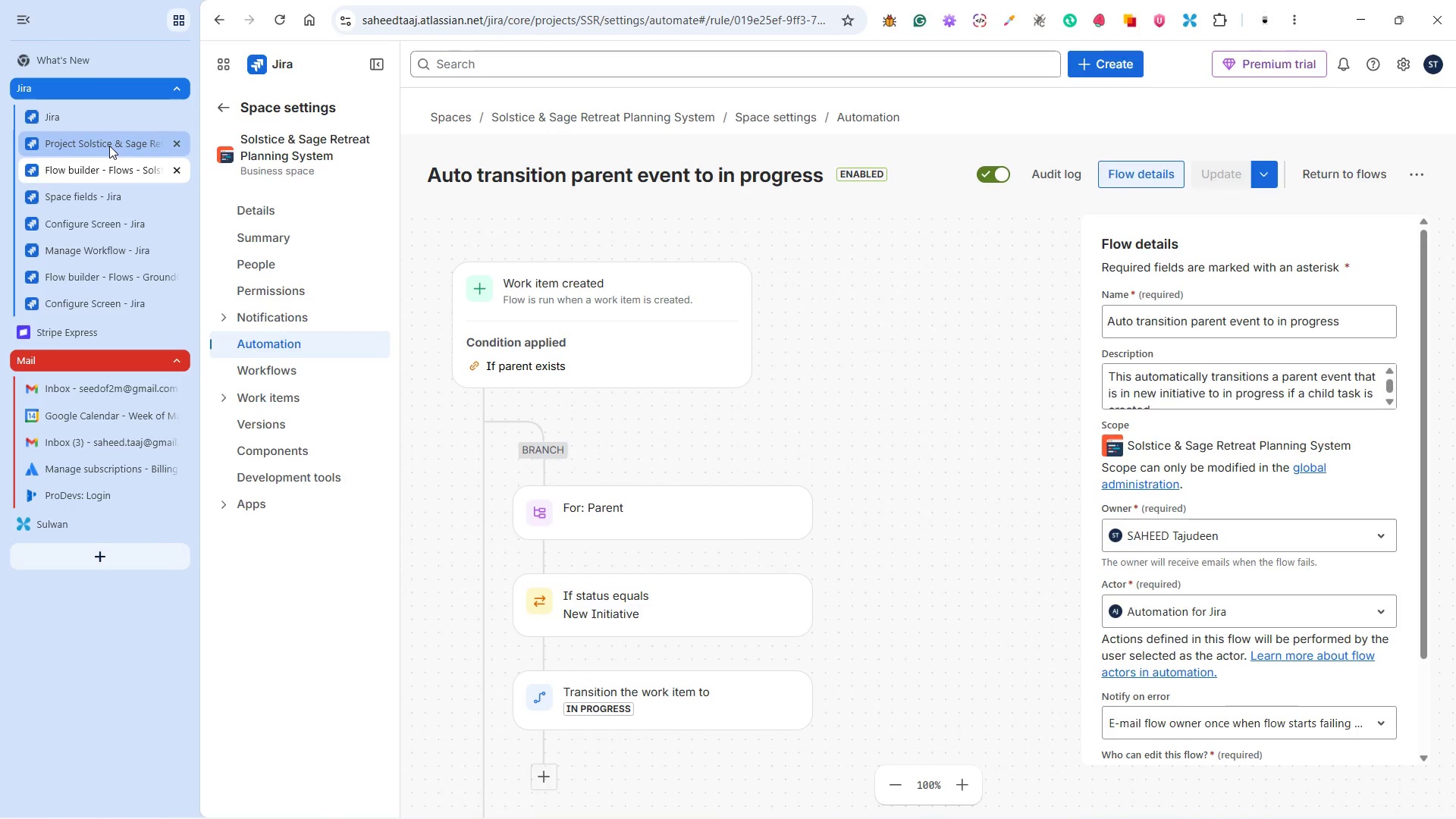 
mouse_move([117, 152])
 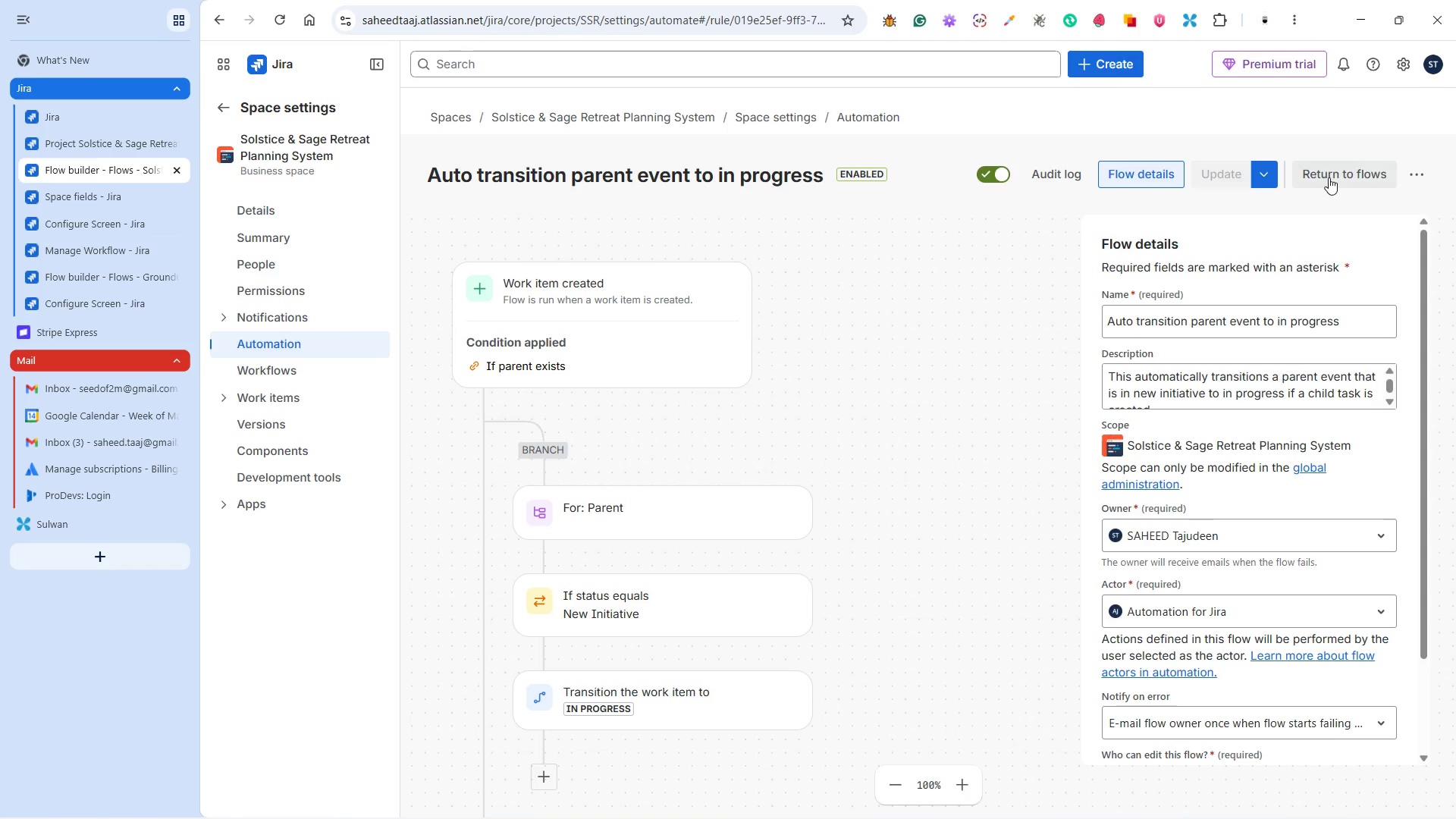 
left_click([1330, 177])
 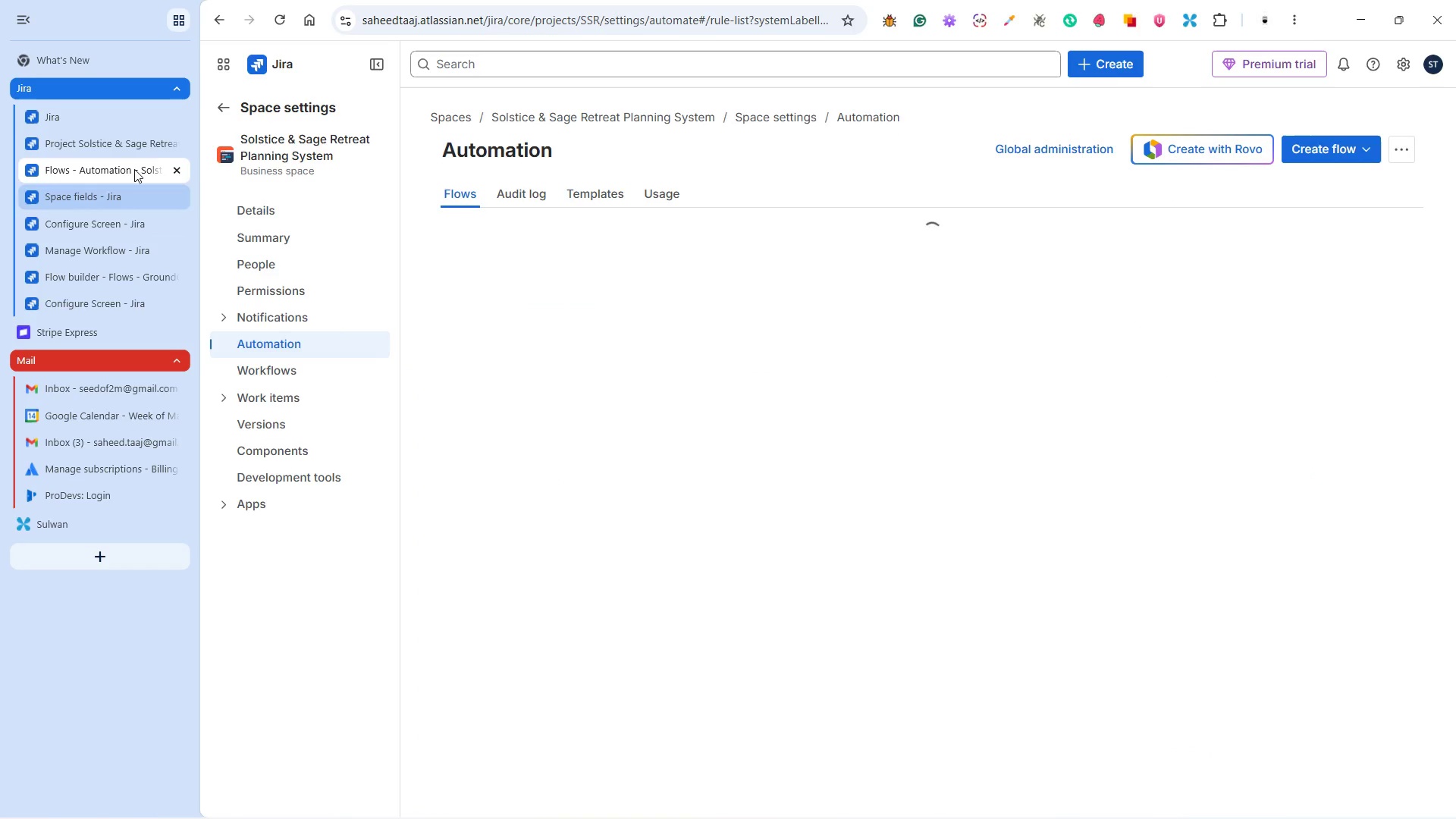 
left_click([122, 149])
 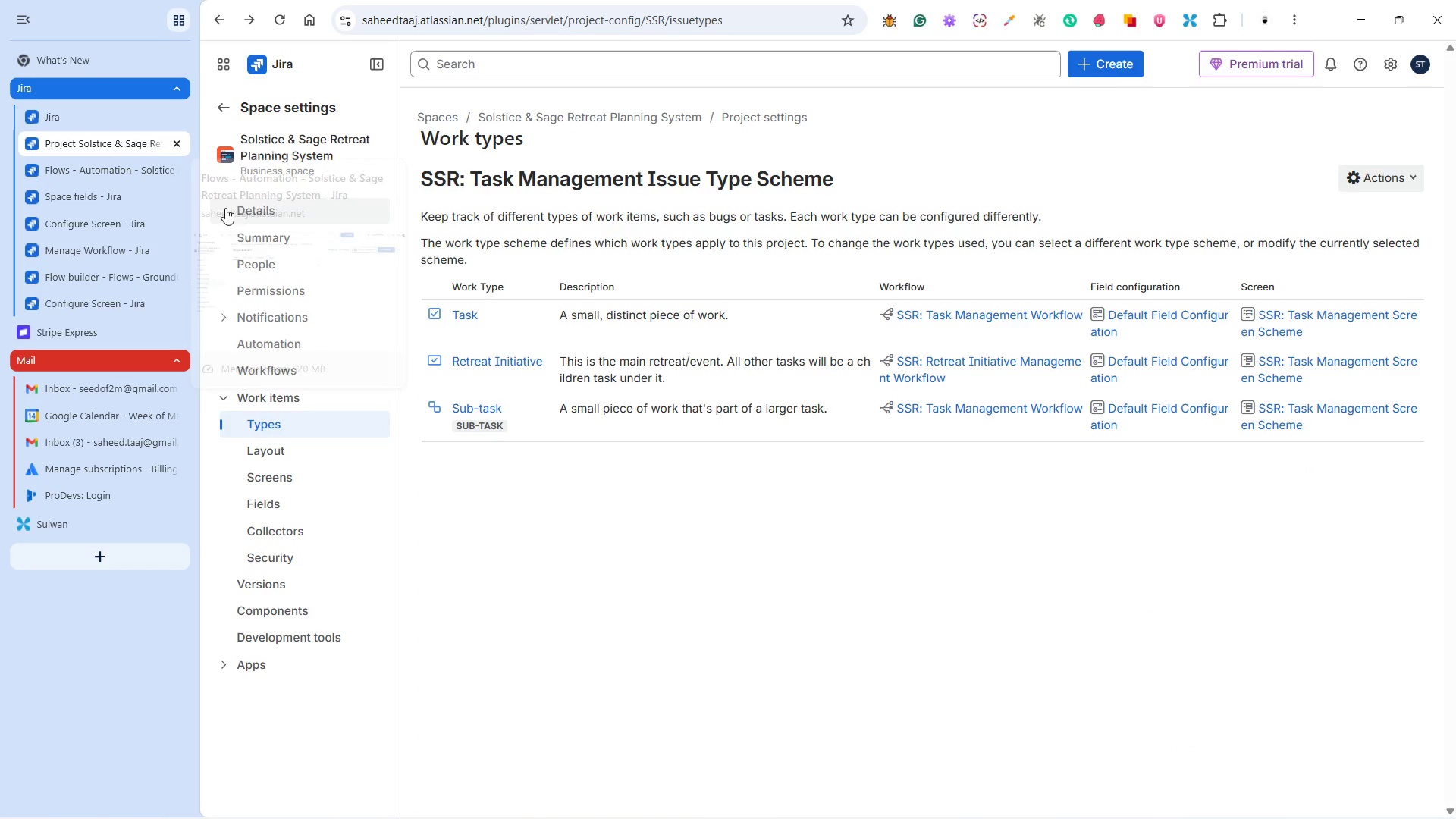 
wait(5.7)
 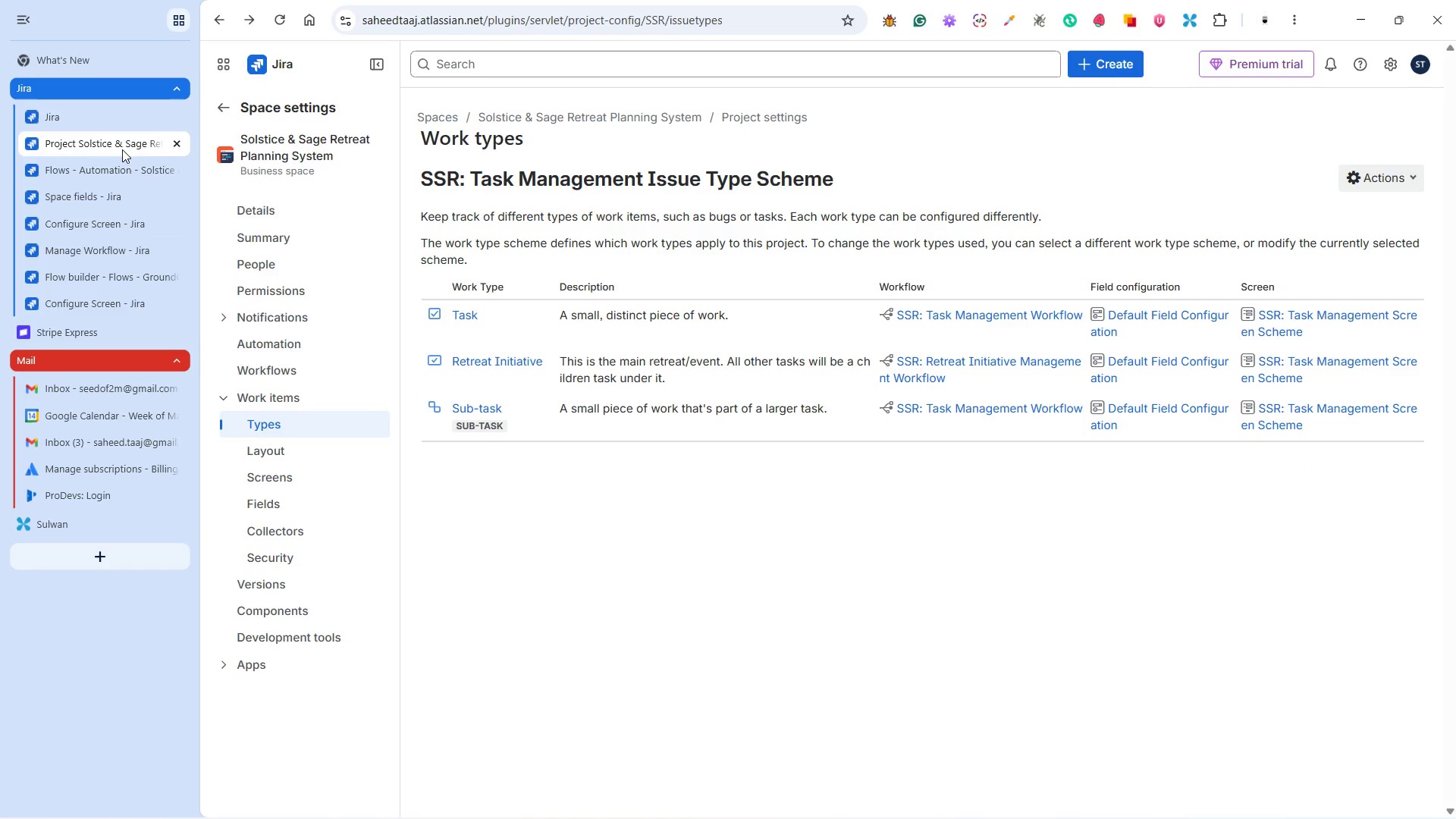 
left_click([277, 69])
 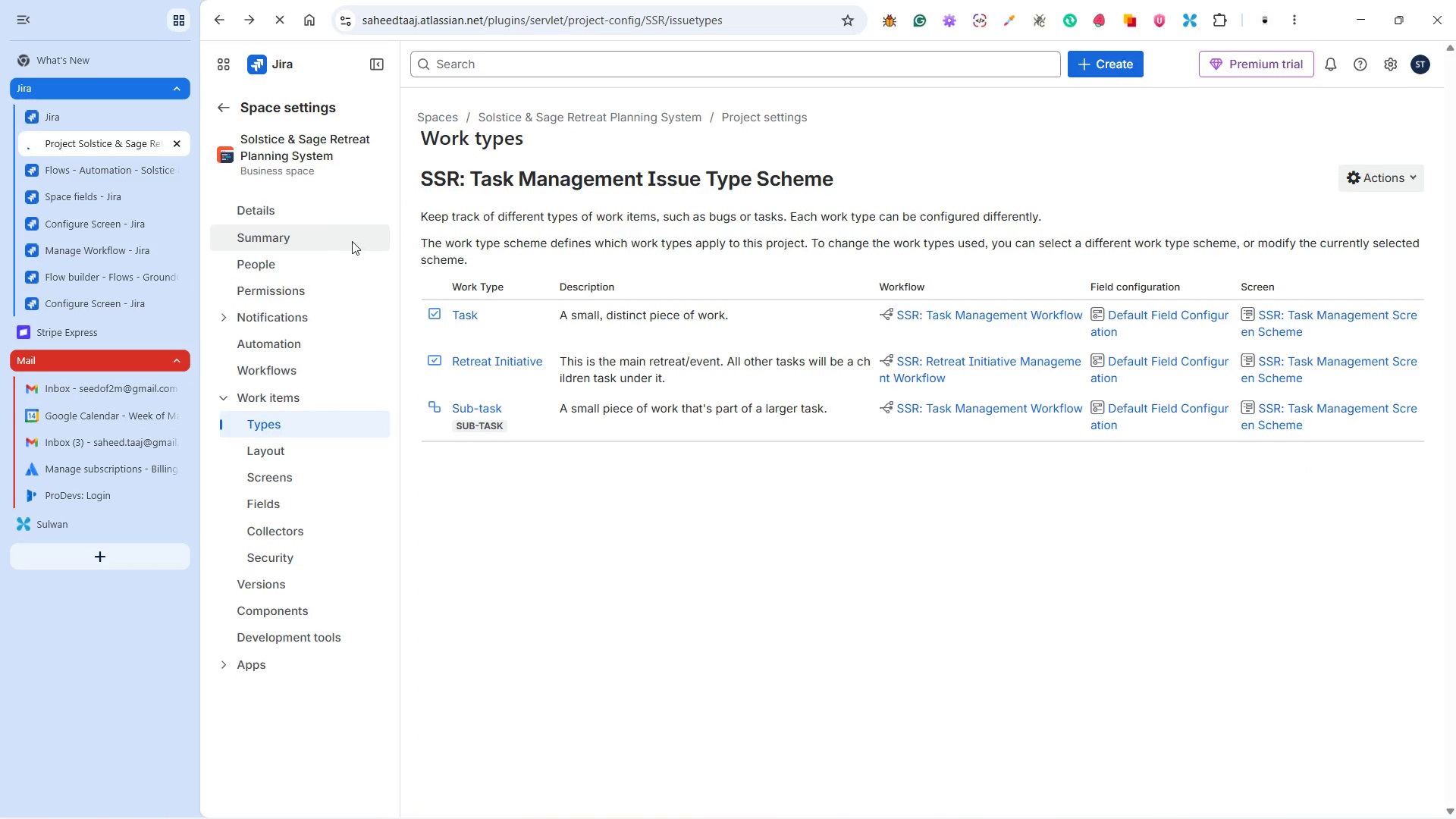 
mouse_move([334, 246])
 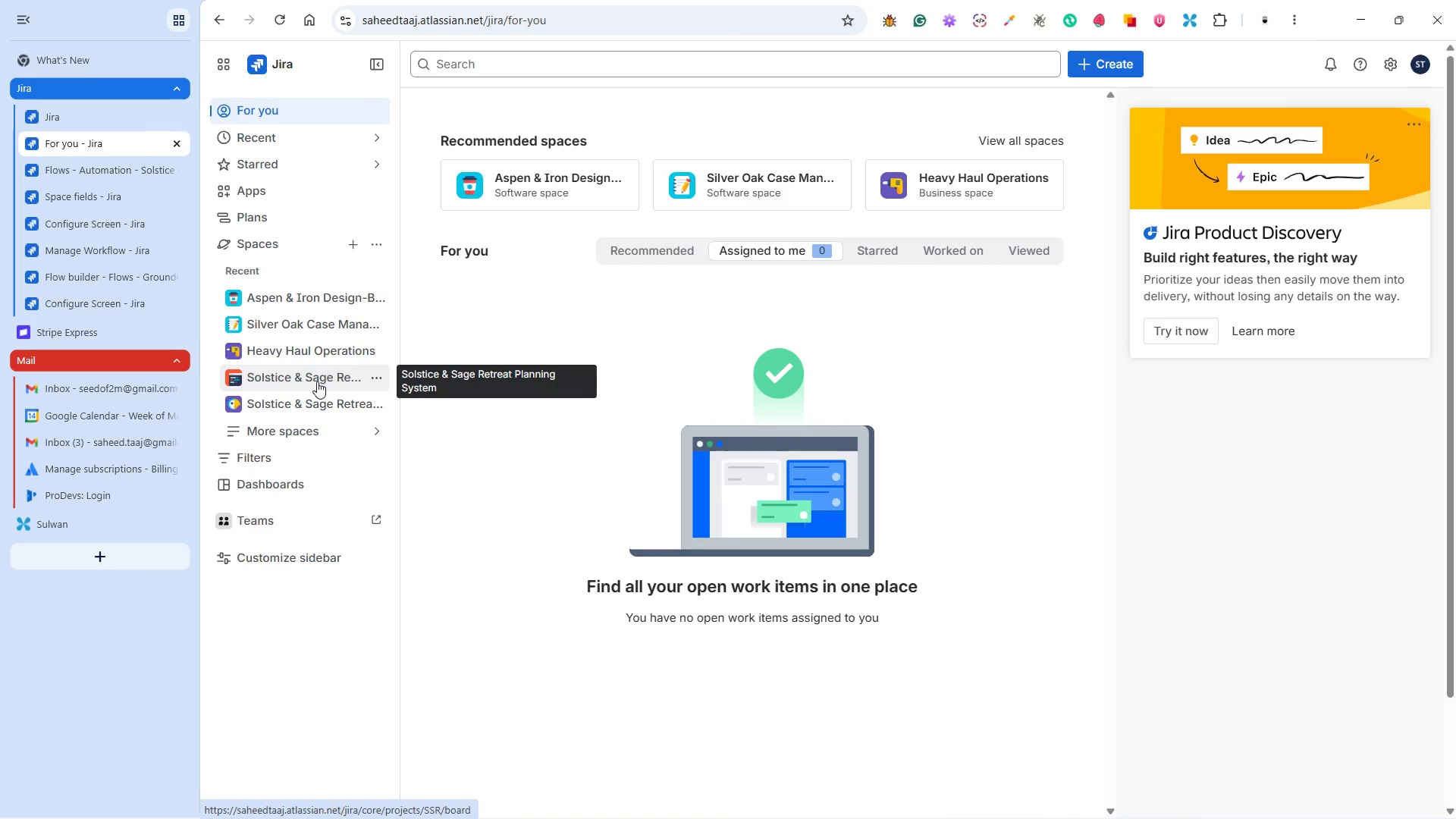 
left_click([317, 381])
 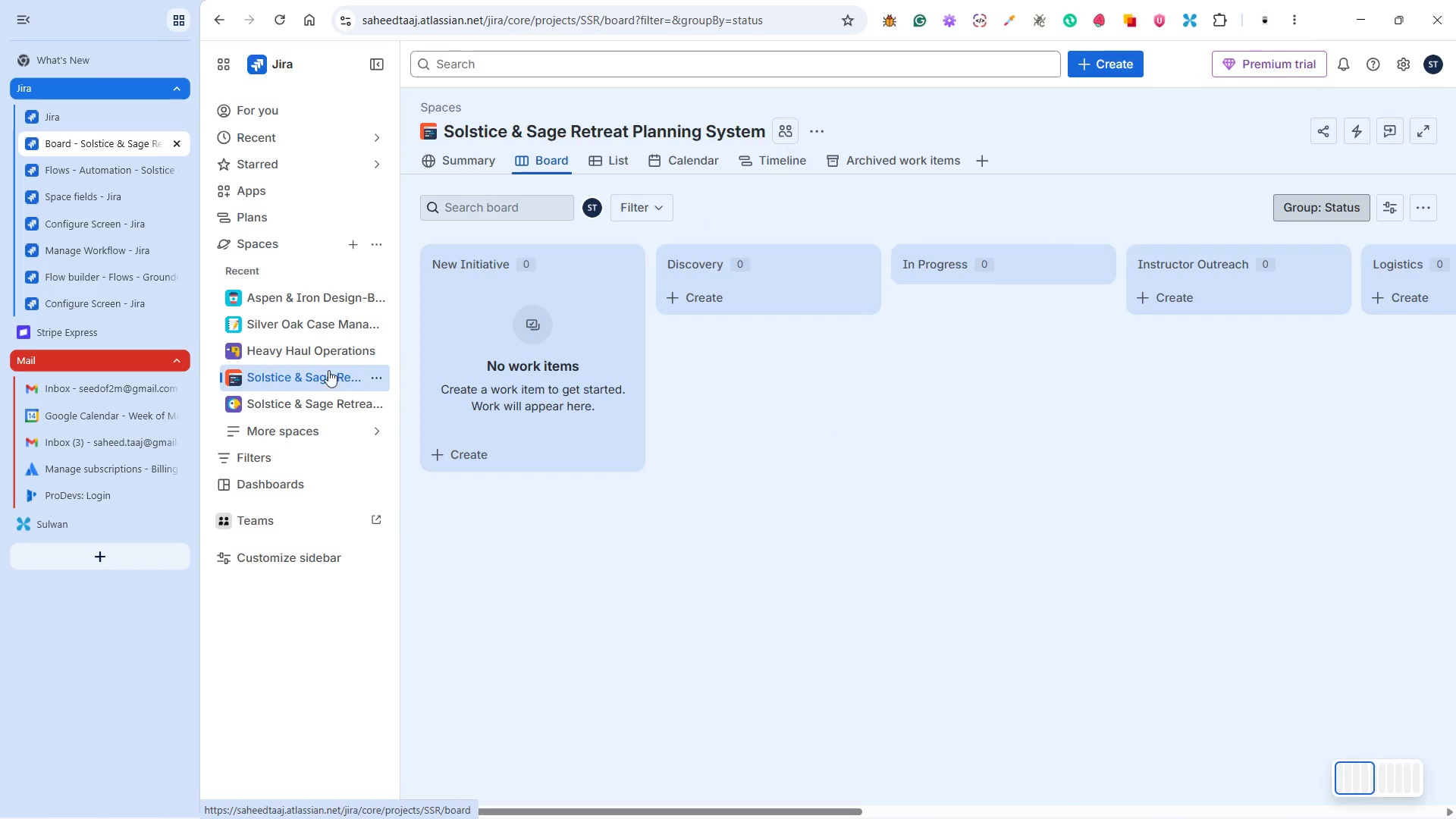 
left_click([375, 326])
 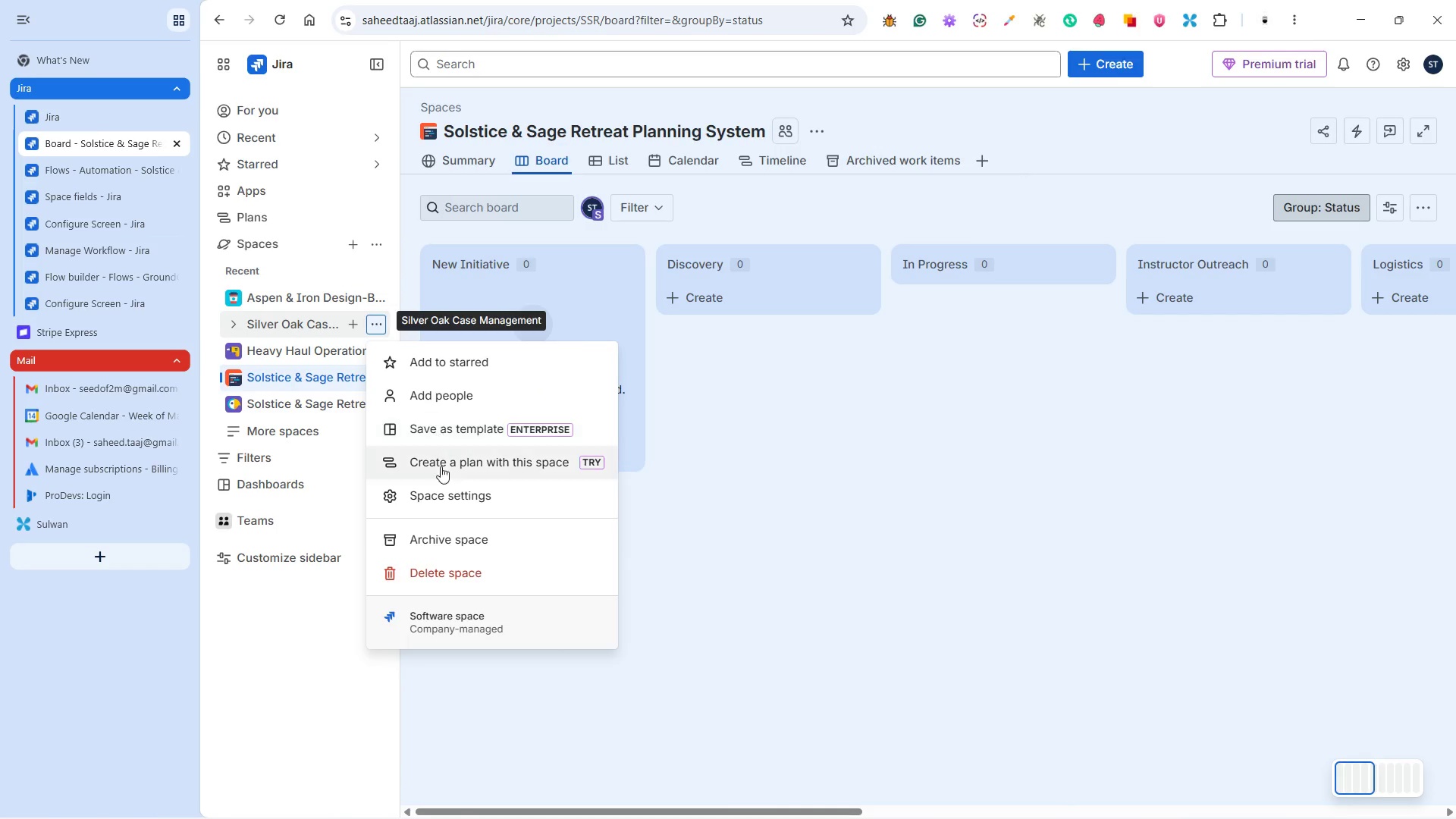 
left_click([427, 567])
 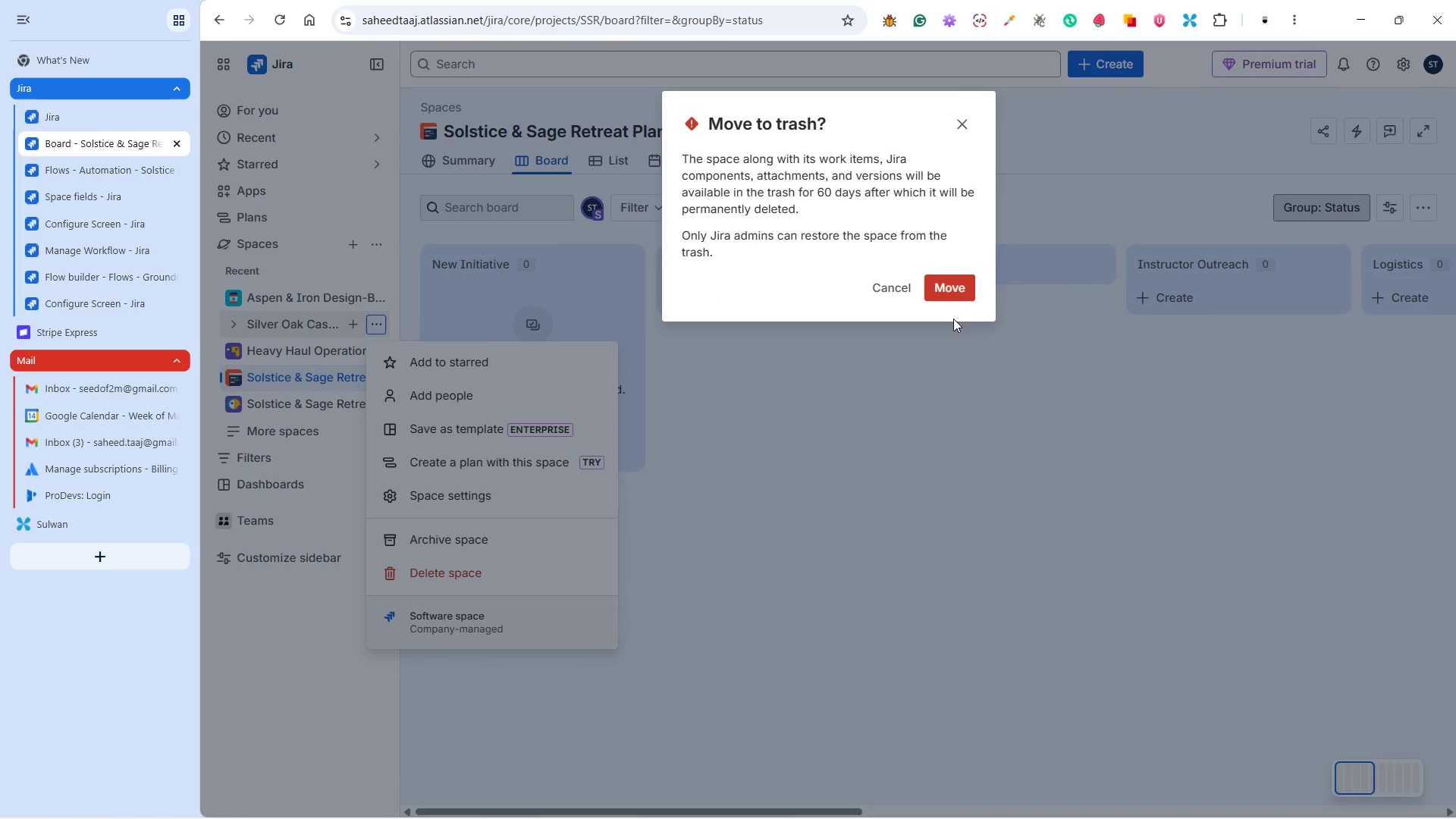 
left_click([955, 295])
 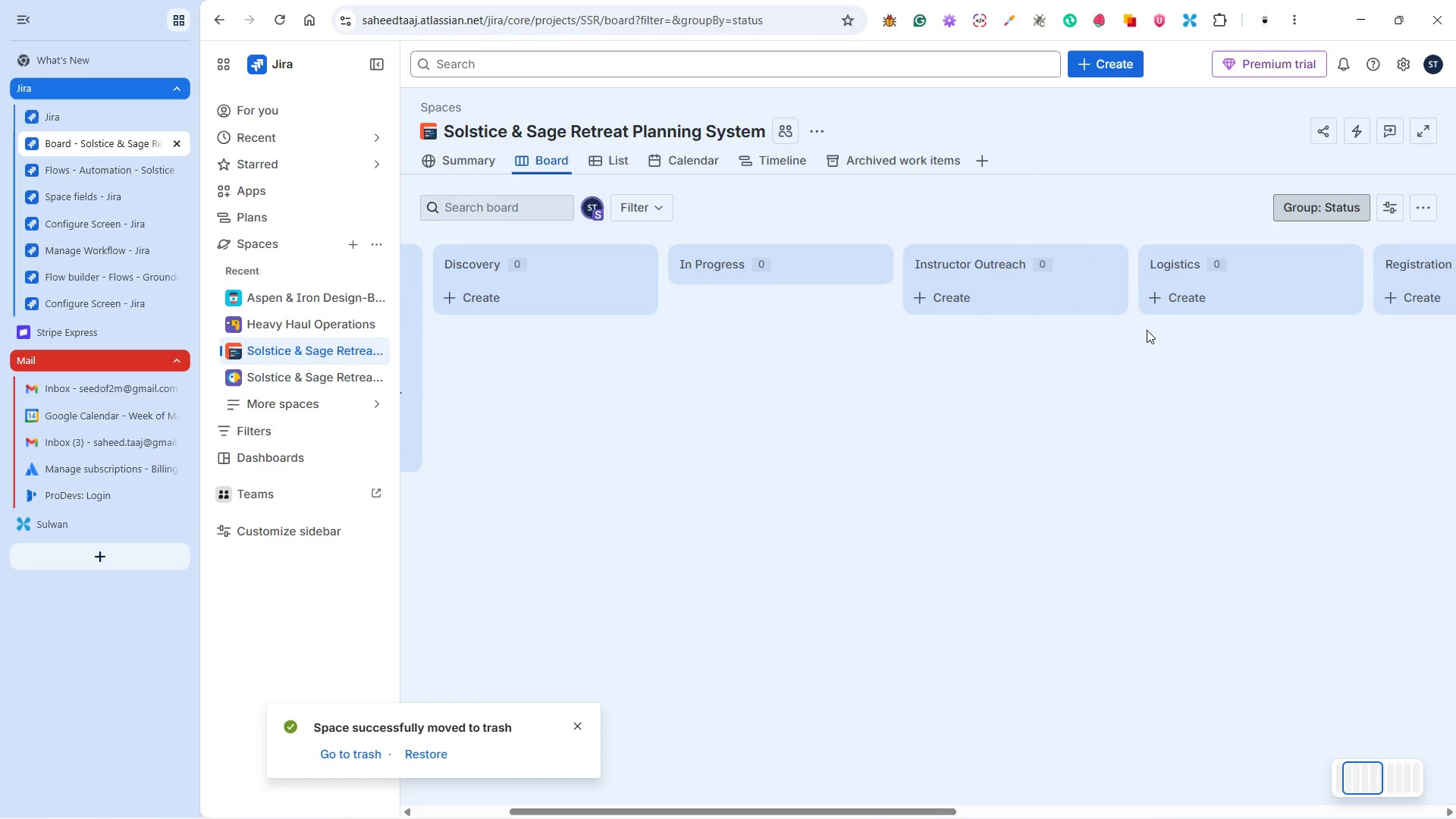 
wait(14.69)
 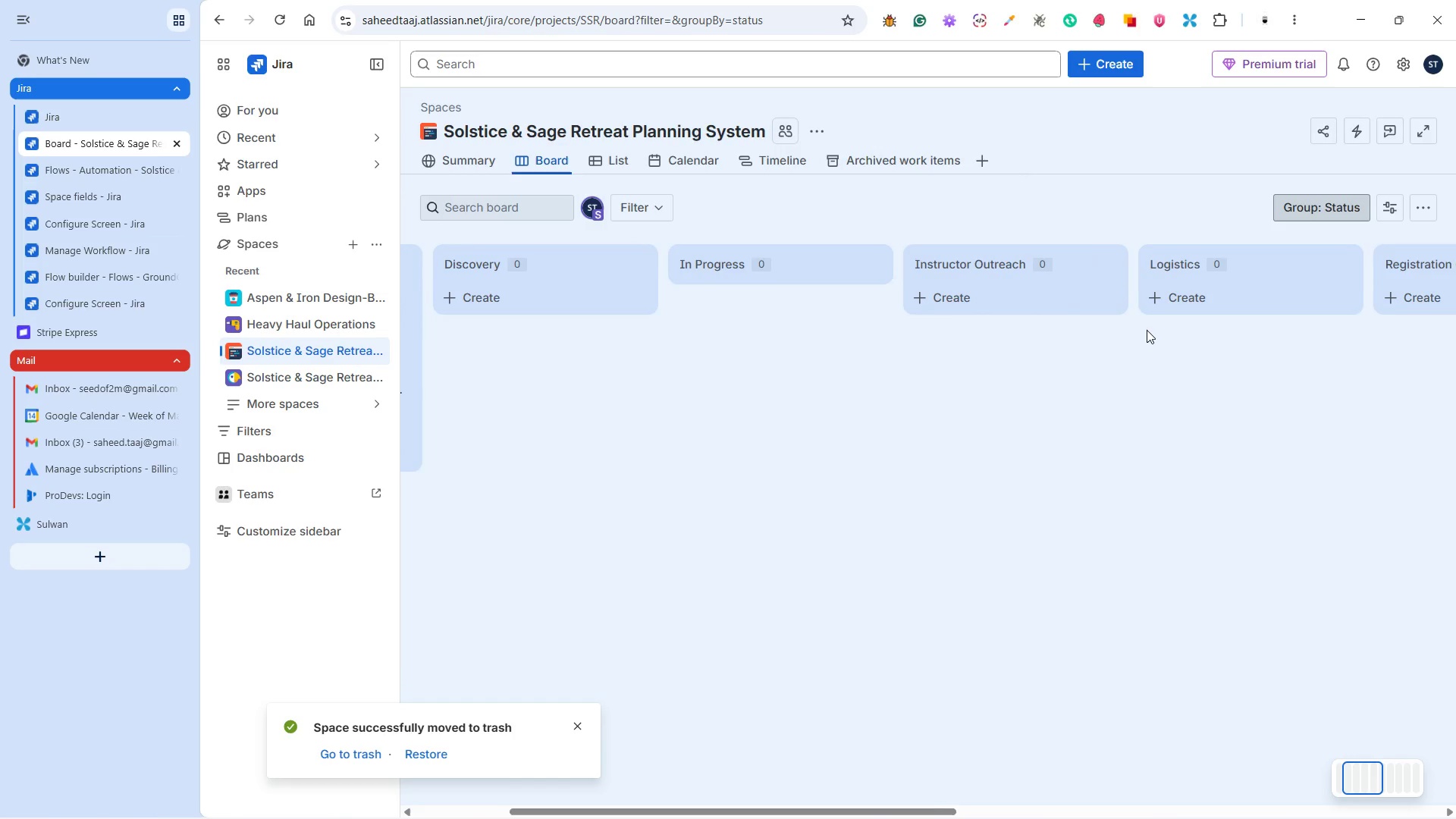 
left_click([1432, 209])
 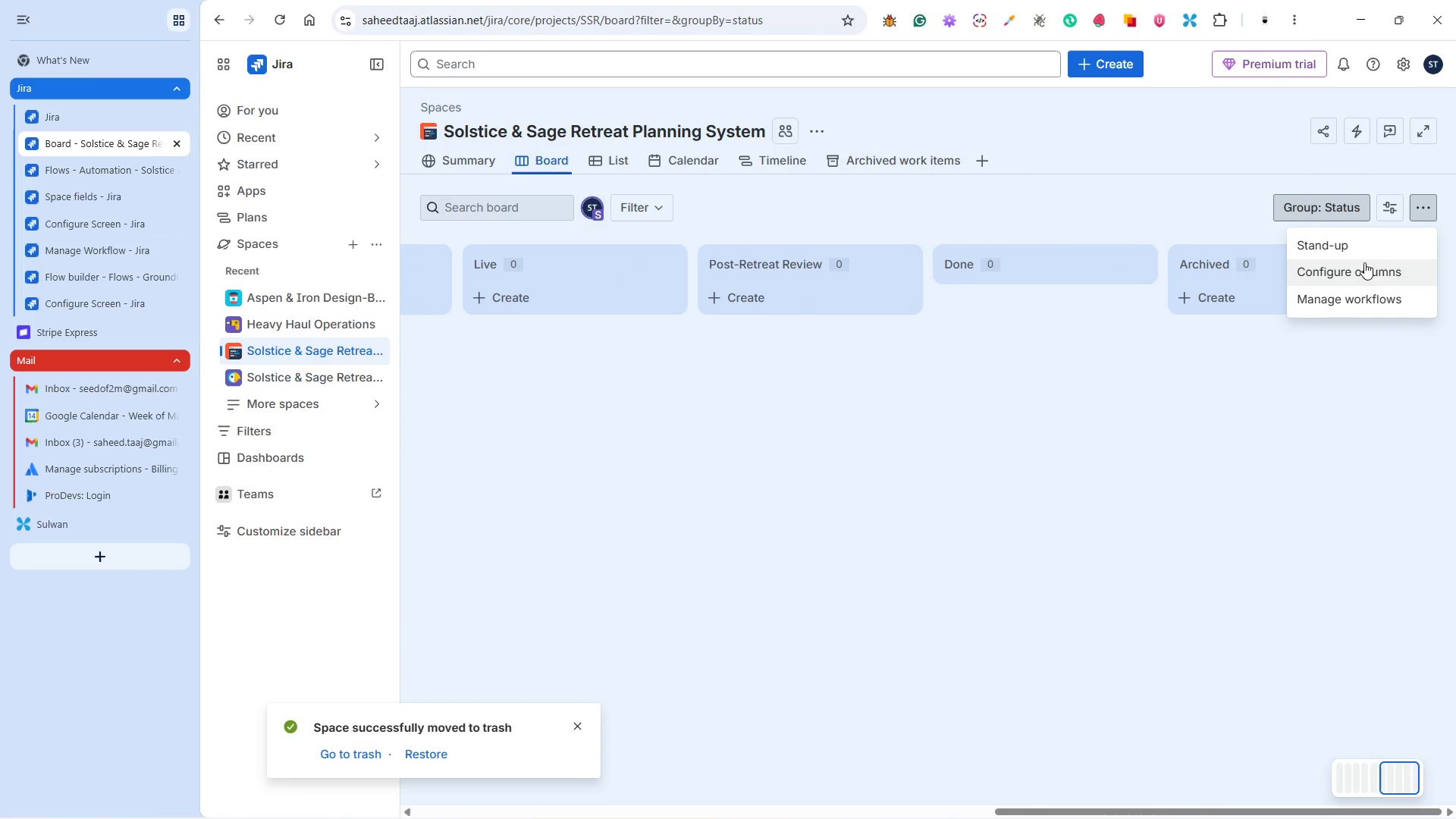 
left_click([1354, 268])
 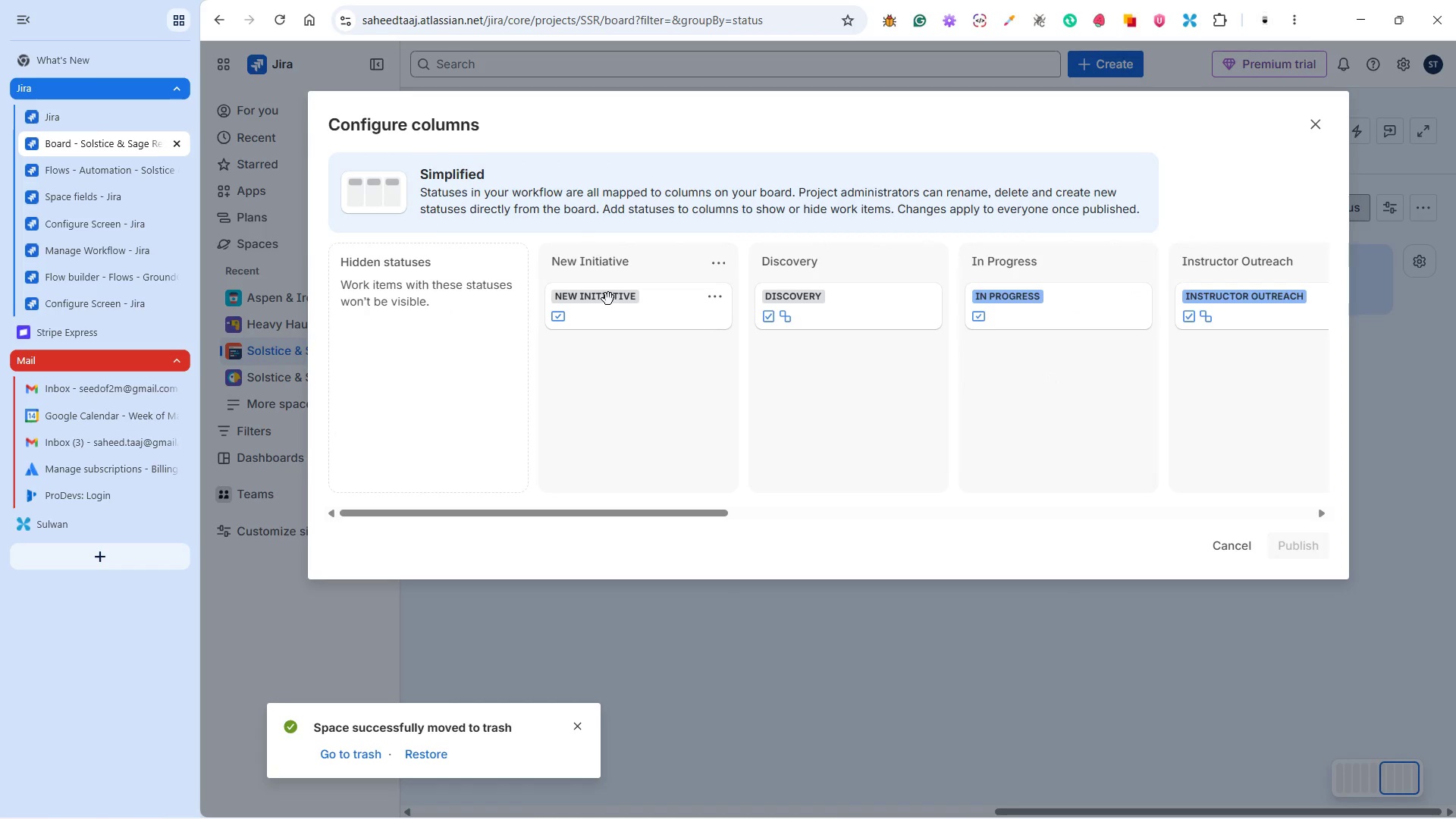 
wait(5.06)
 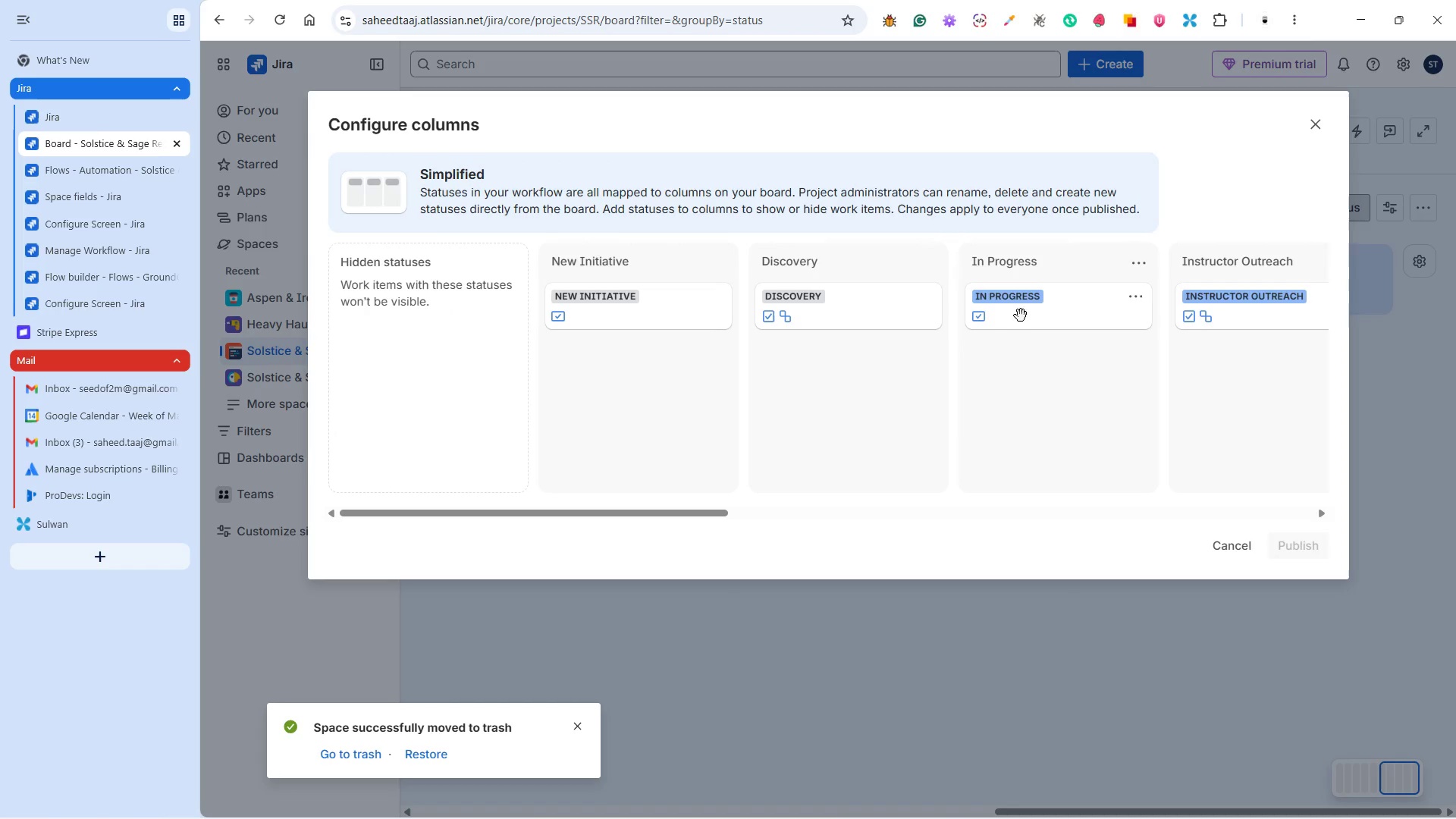 
left_click_drag(start_coordinate=[607, 298], to_coordinate=[808, 359])
 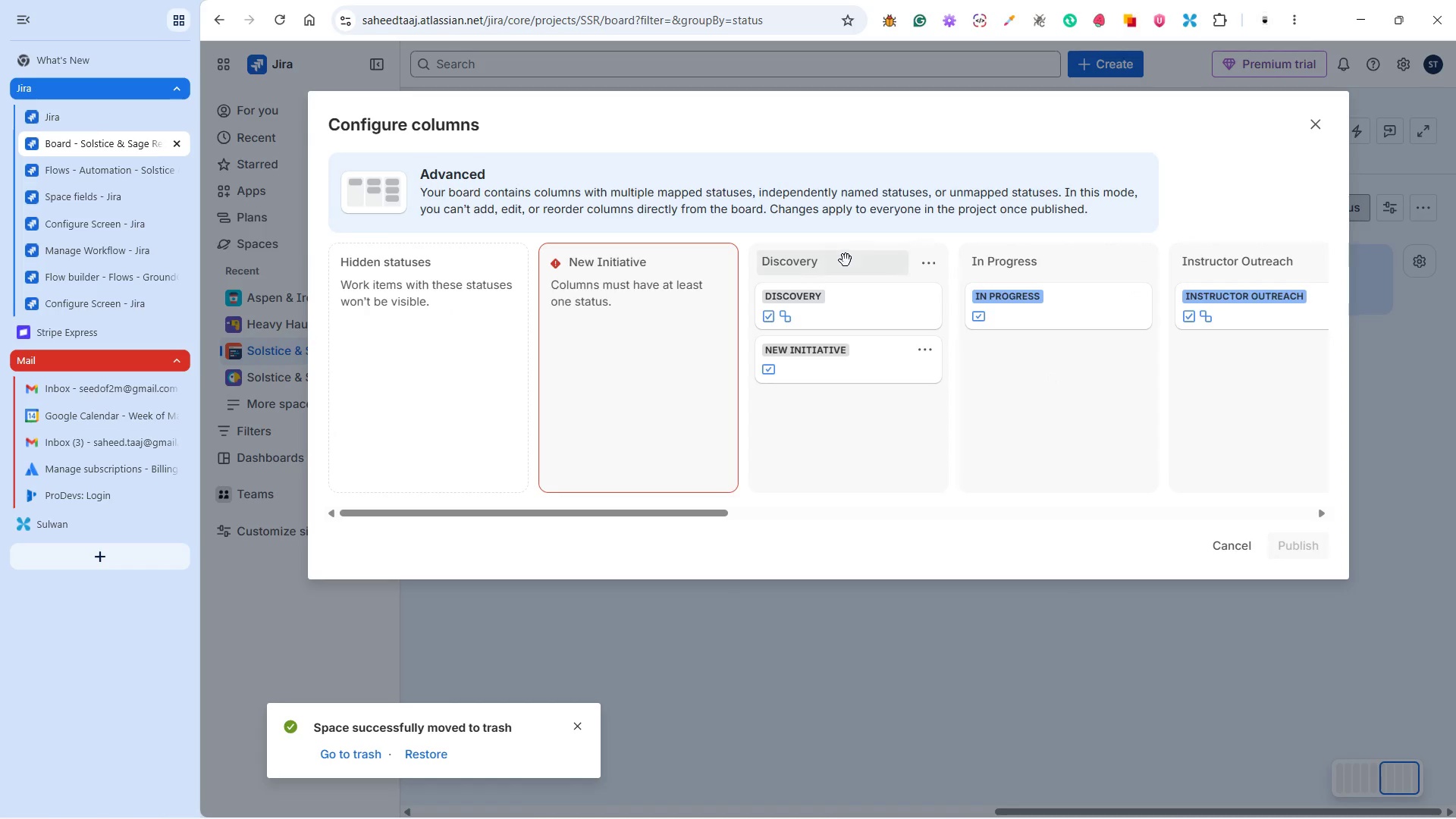 
left_click([846, 260])
 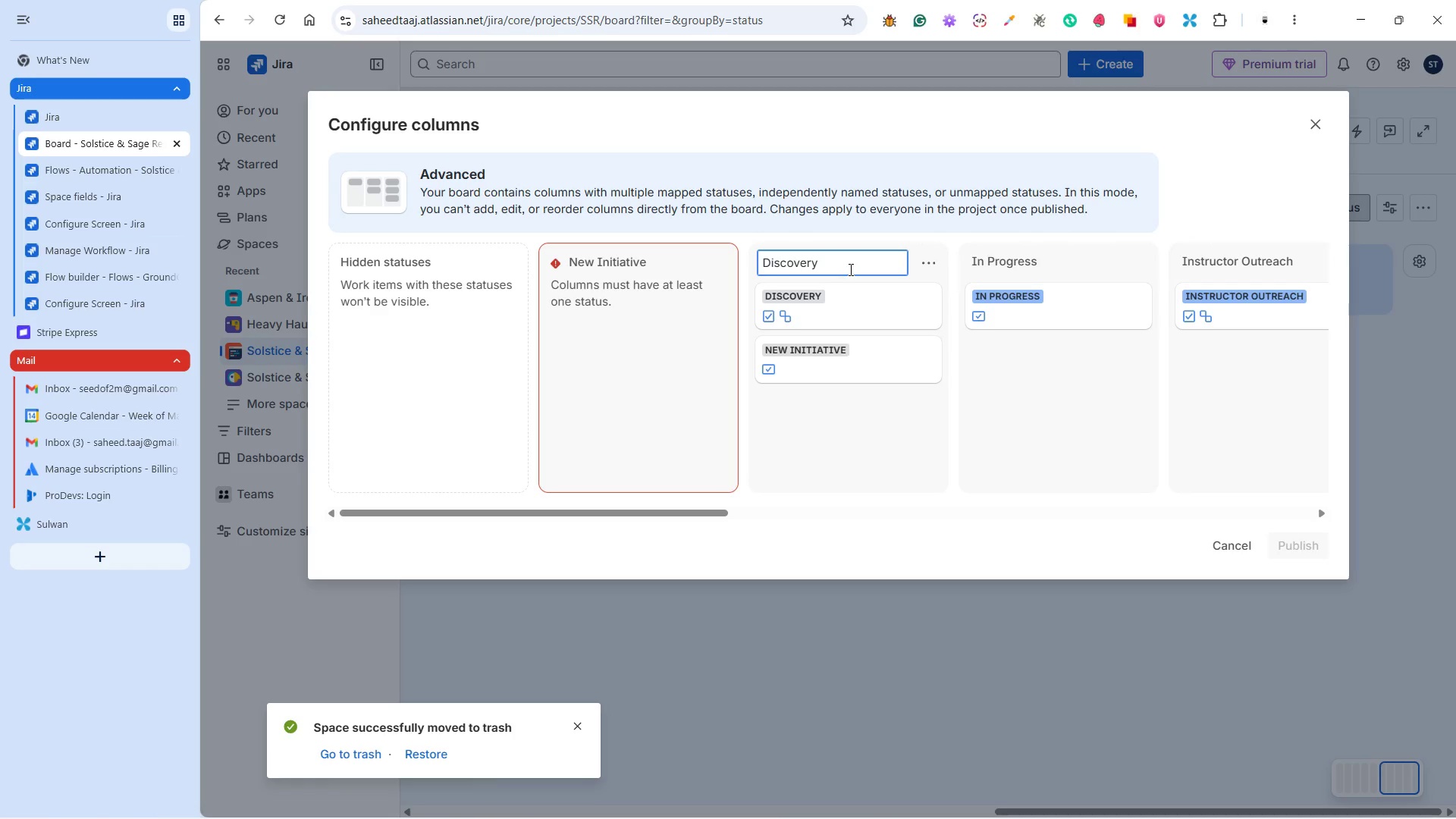 
hold_key(key=ArrowDown, duration=1.0)
 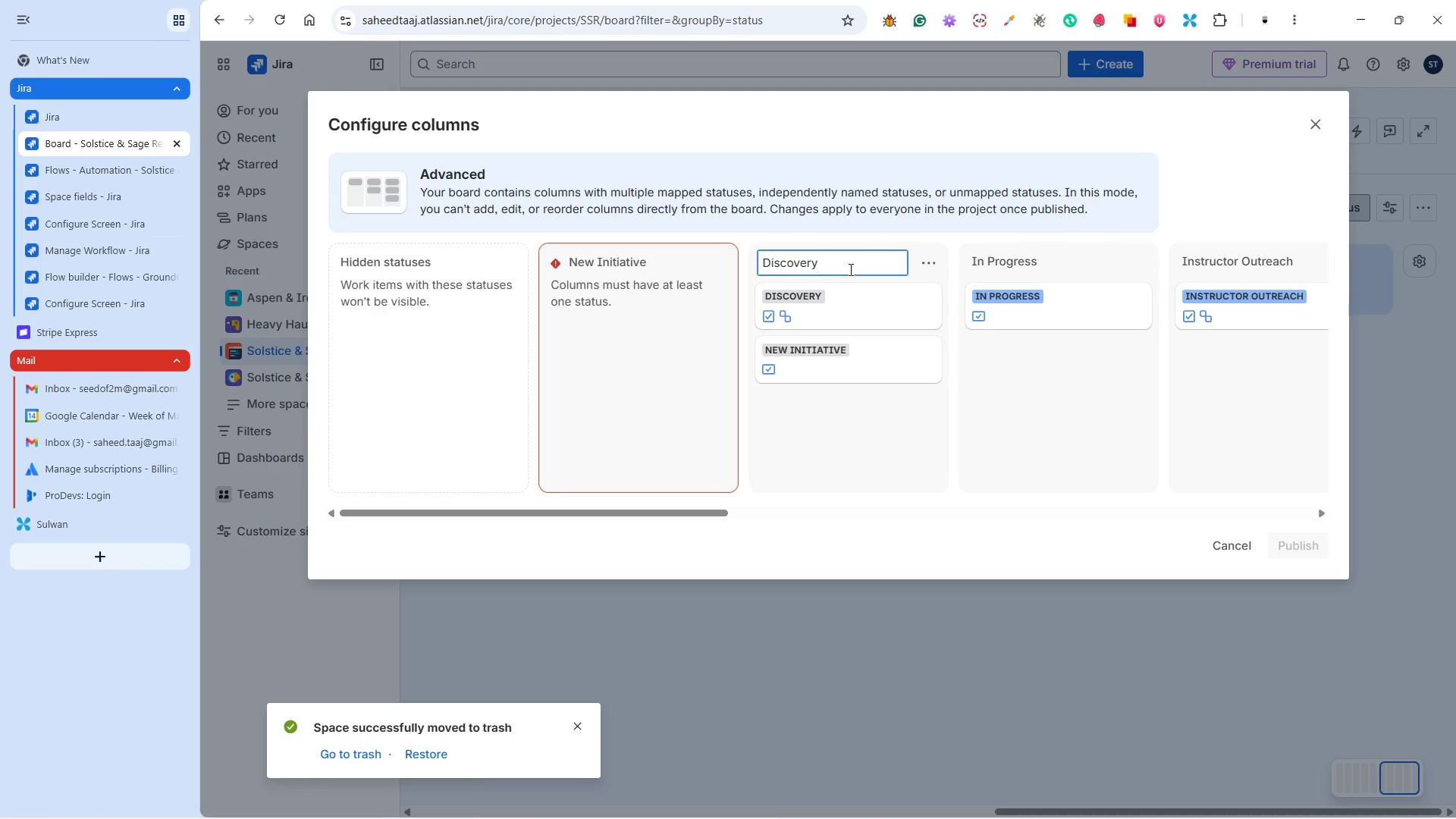 
key(ArrowDown)
 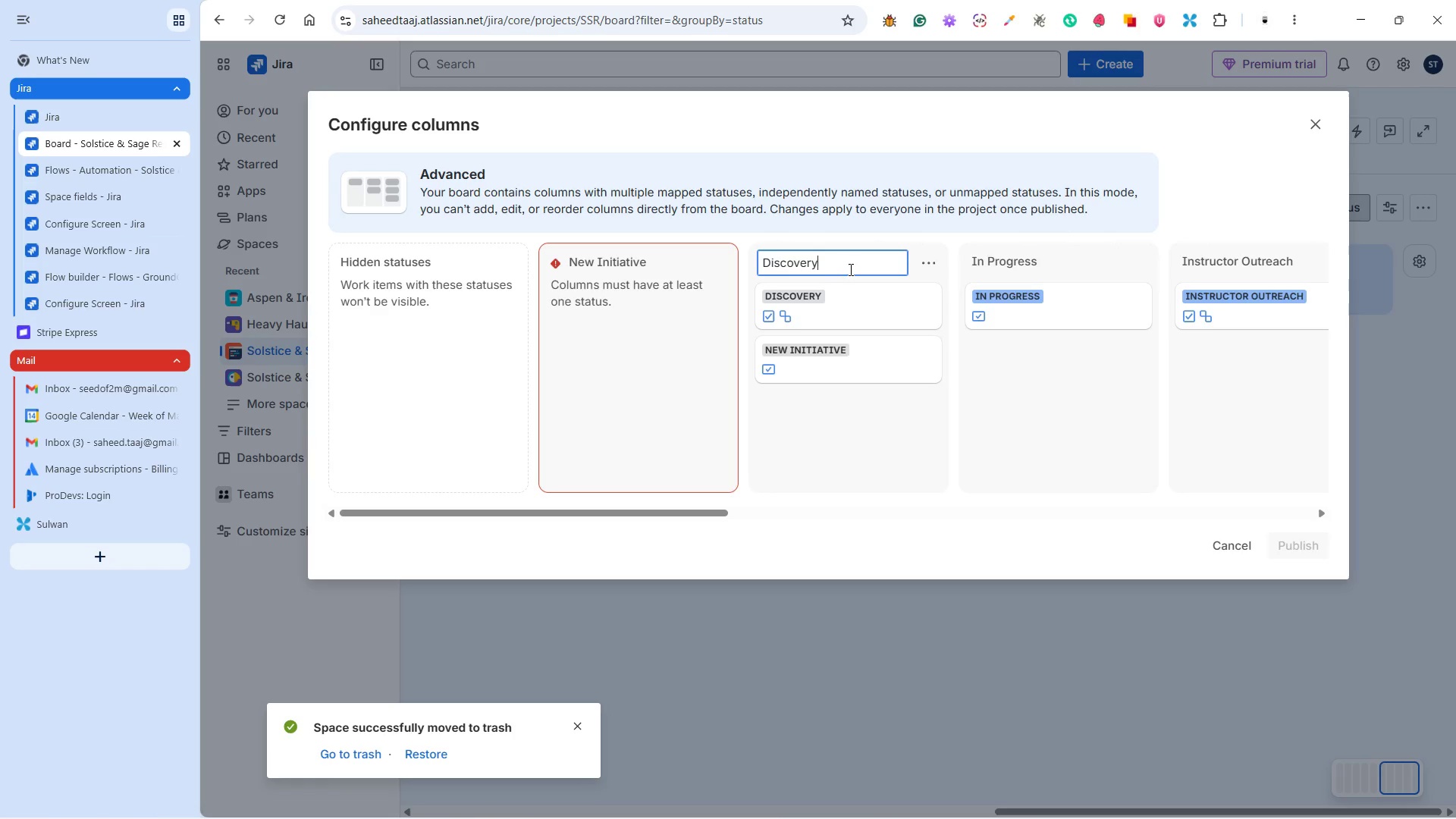 
hold_key(key=ArrowLeft, duration=0.94)
 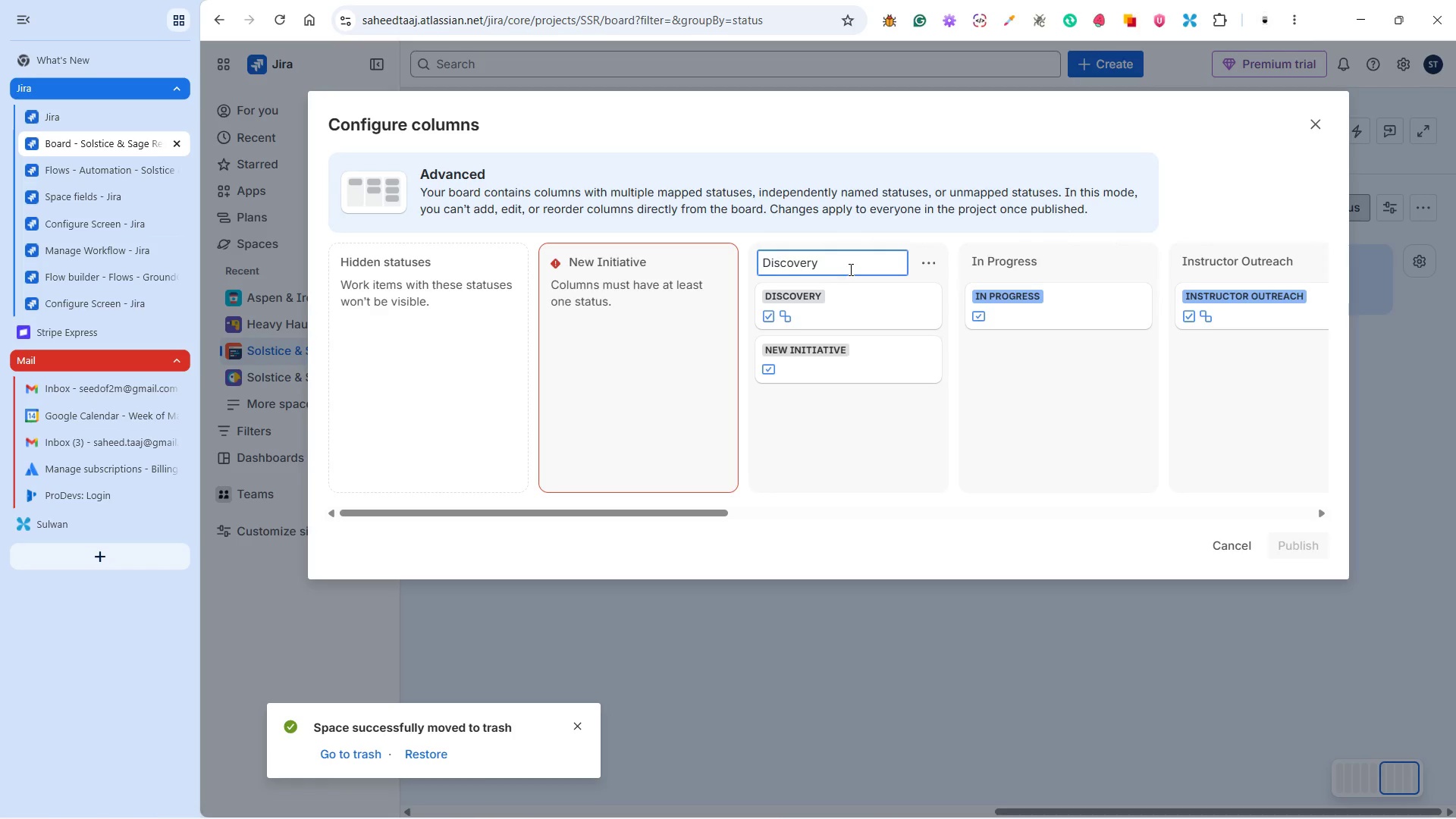 
type(New Initiative/)
 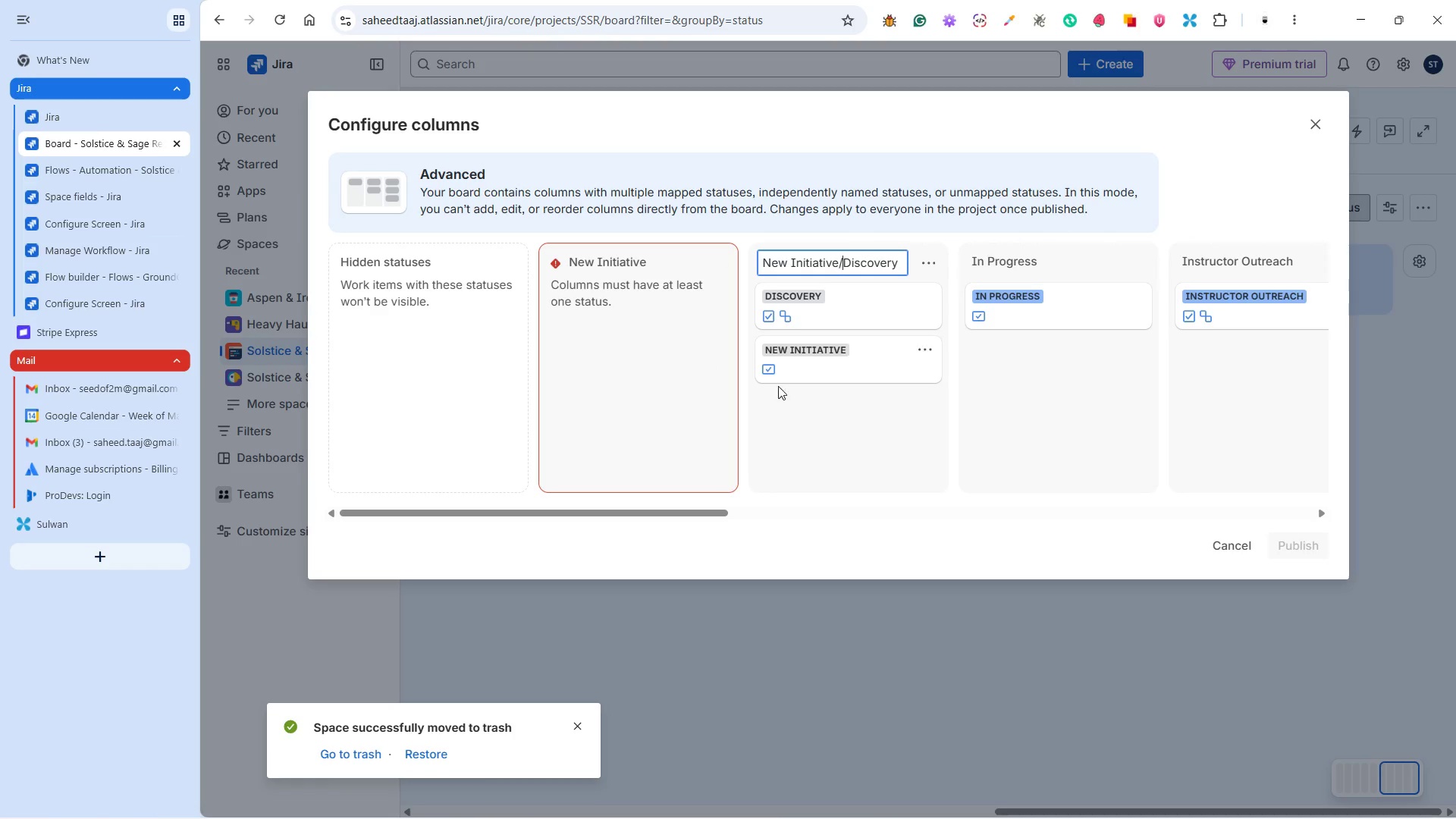 
left_click([831, 421])
 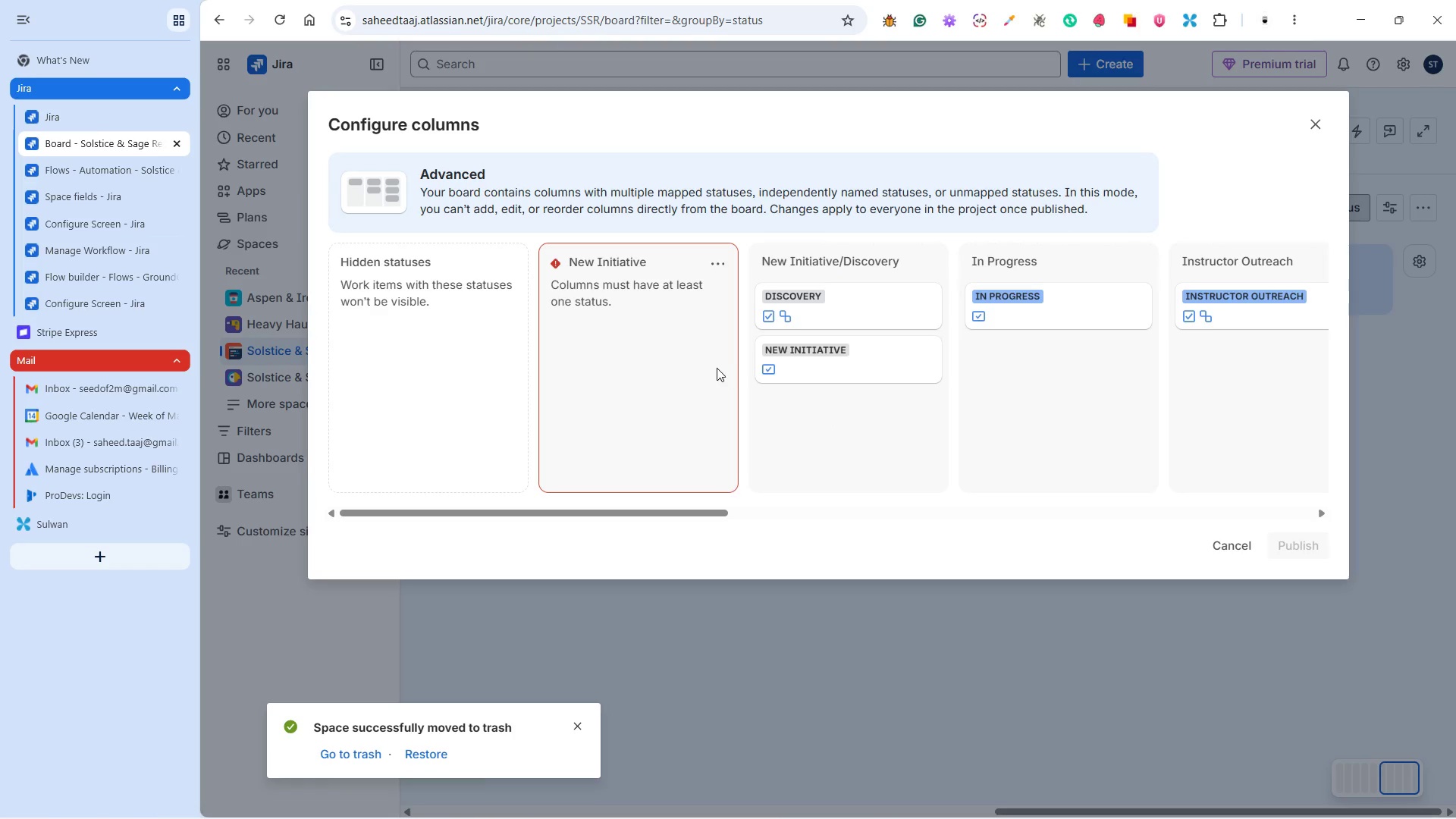 
left_click([714, 367])
 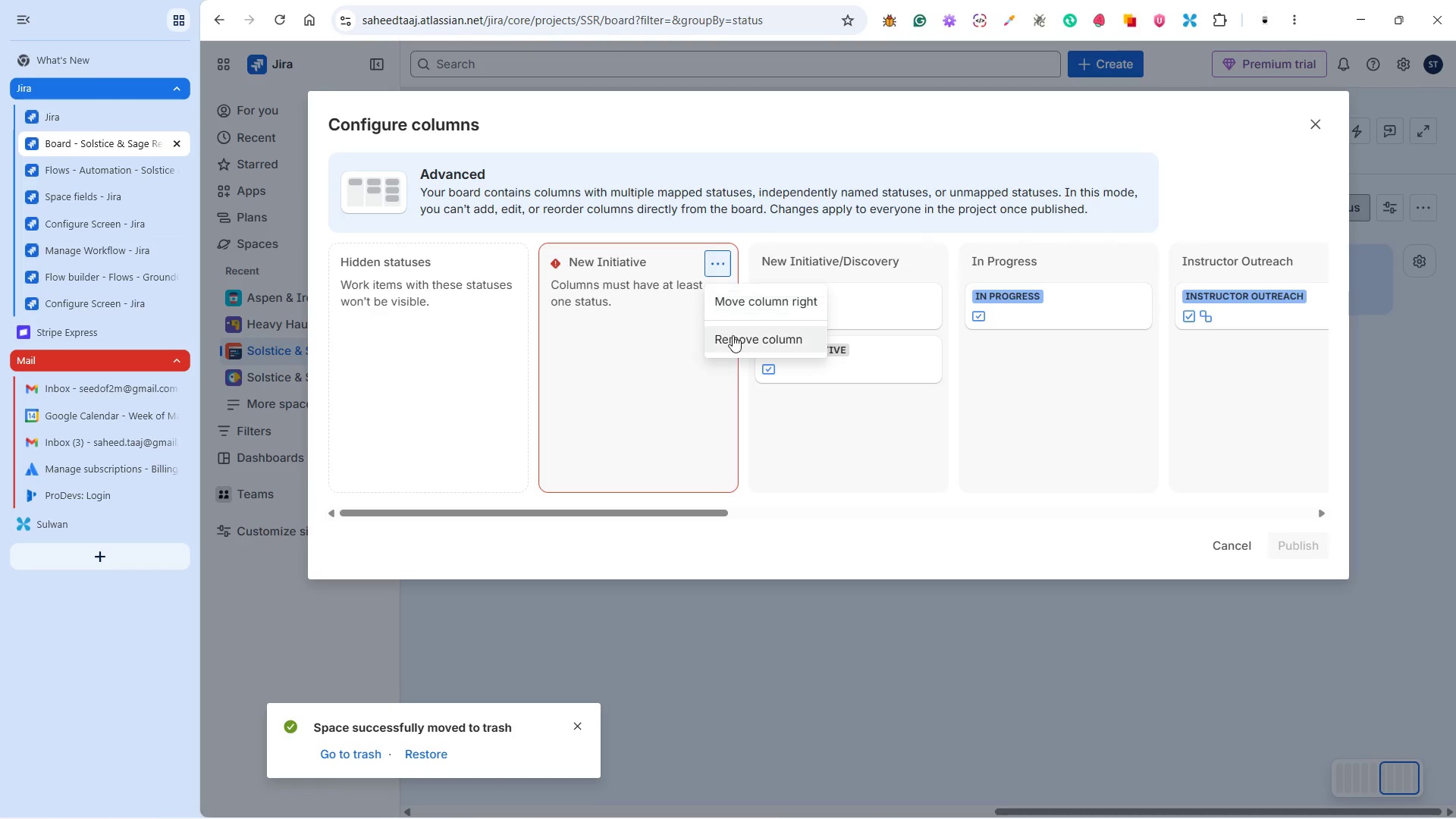 
left_click([733, 335])
 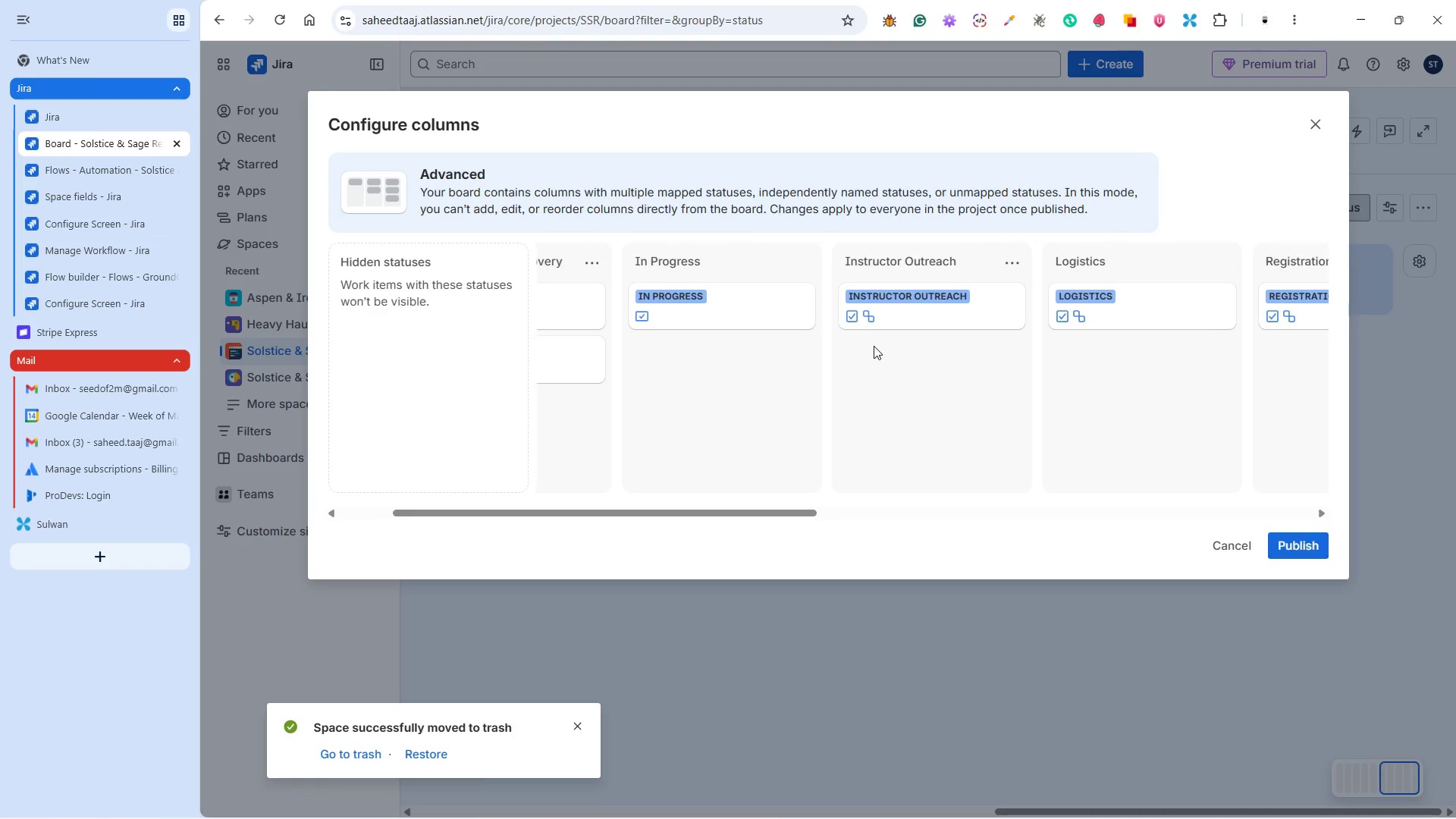 
wait(8.14)
 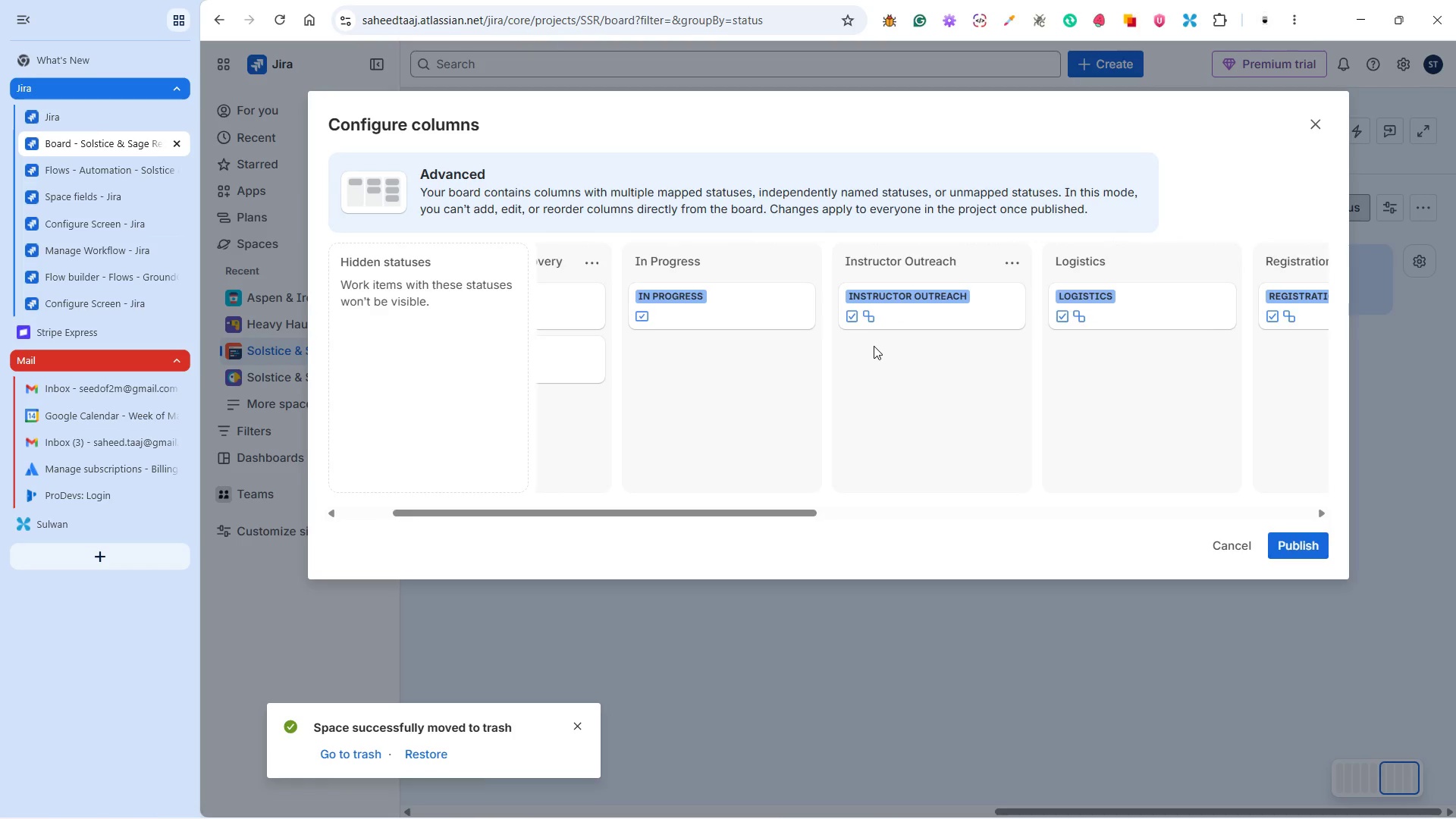 
left_click_drag(start_coordinate=[855, 303], to_coordinate=[1061, 349])
 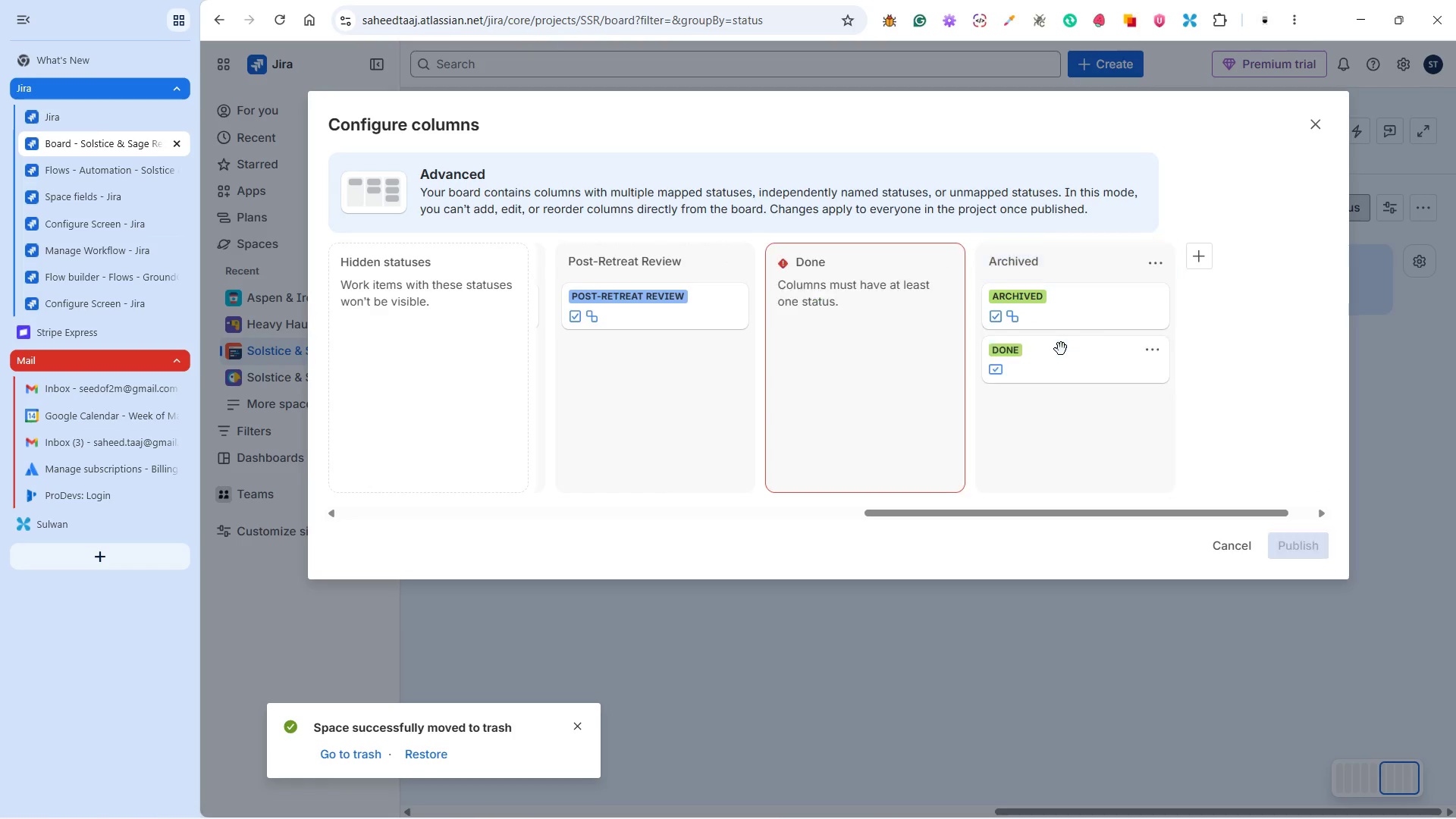 
mouse_move([1030, 340])
 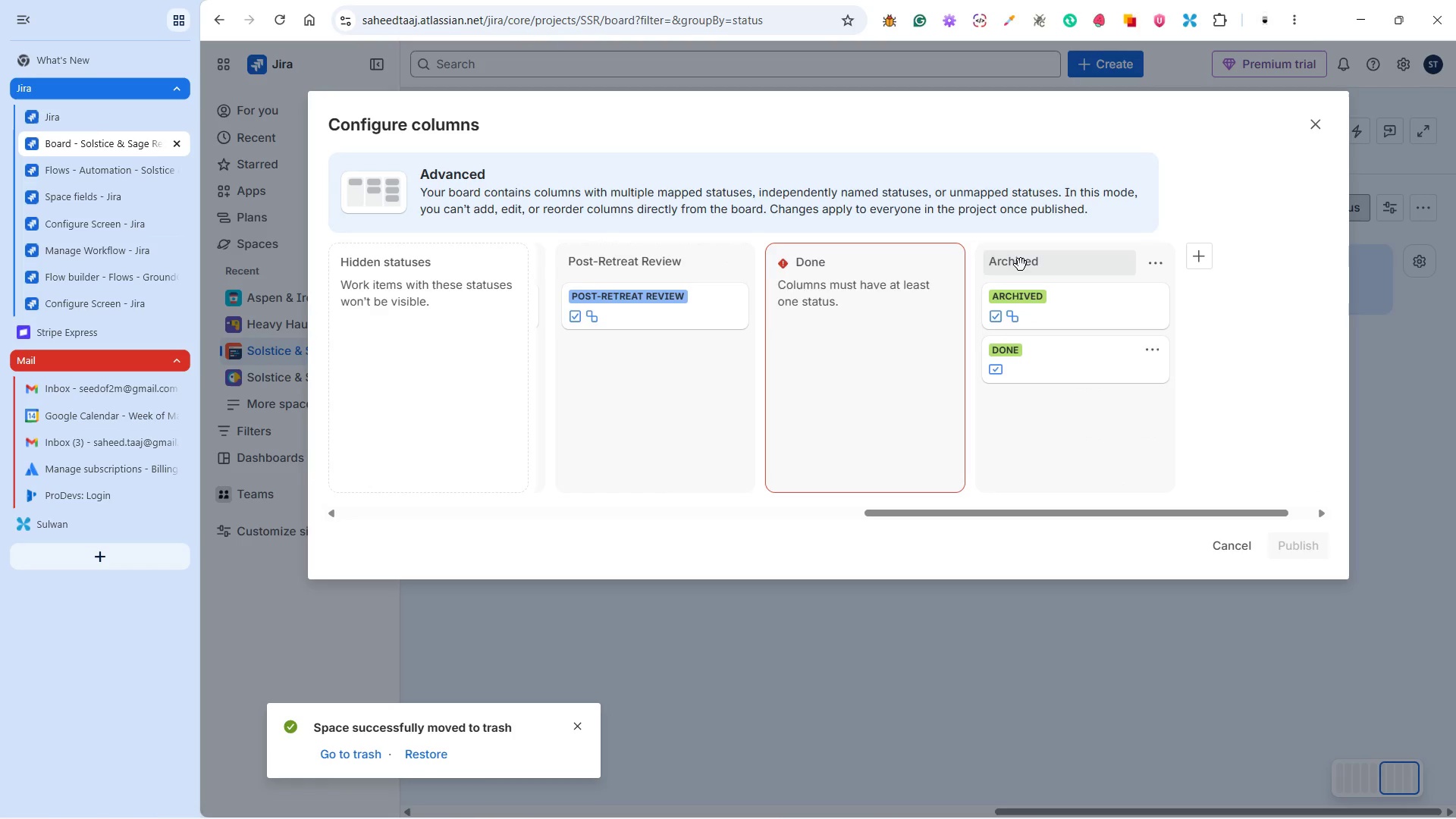 
left_click([1021, 265])
 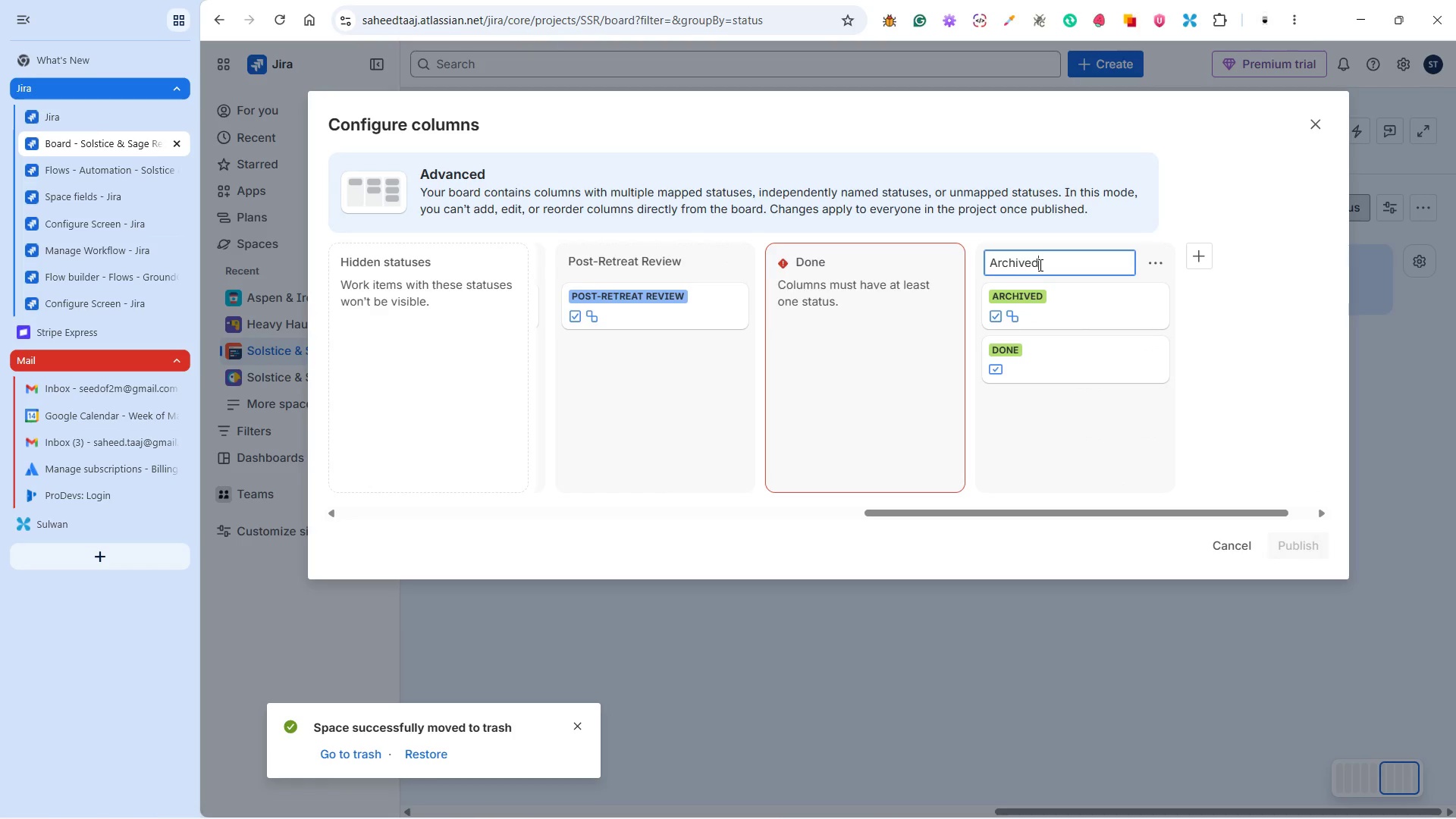 
type(/Done)
 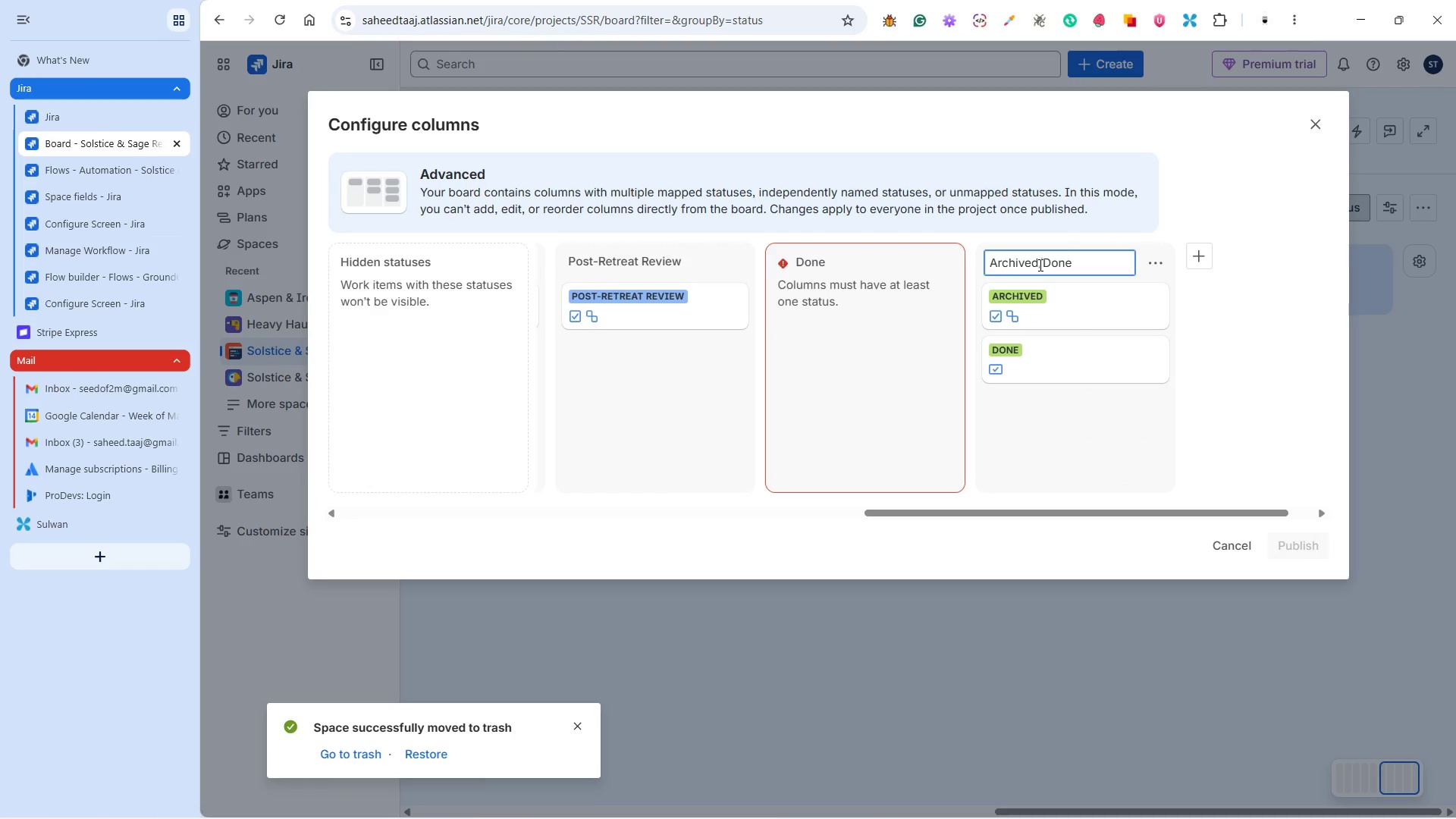 
wait(5.06)
 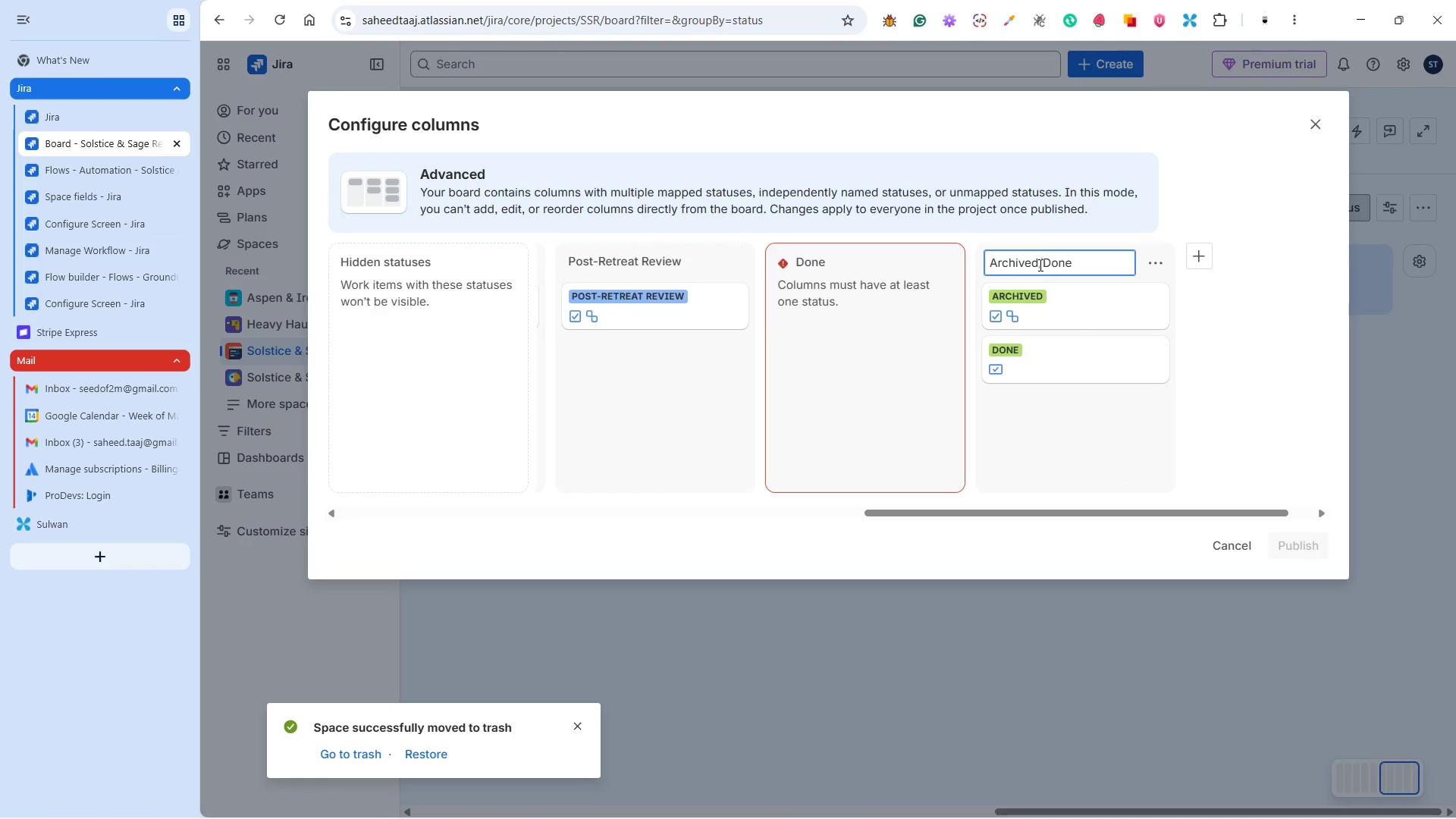 
left_click([1115, 432])
 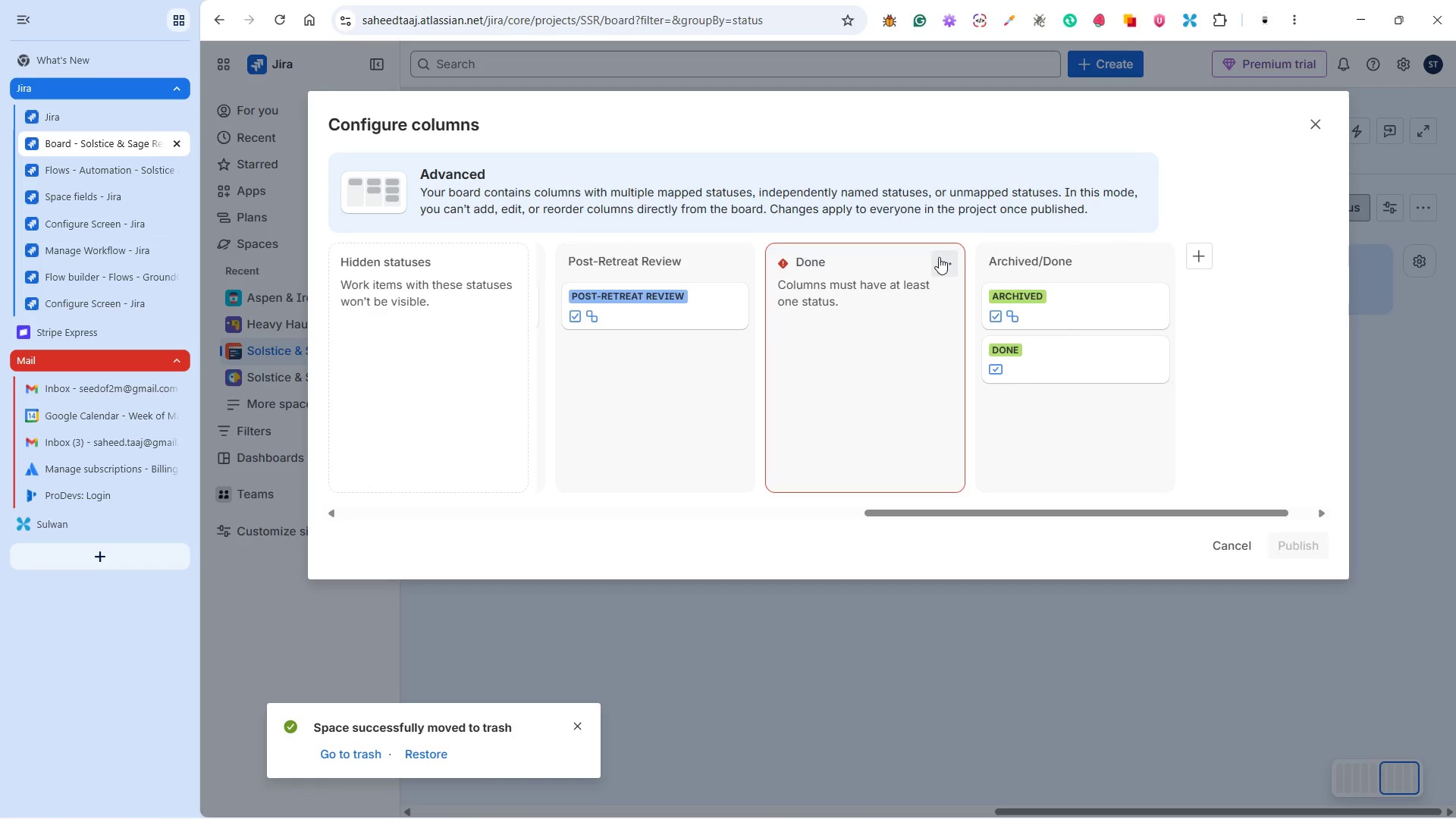 
left_click([944, 258])
 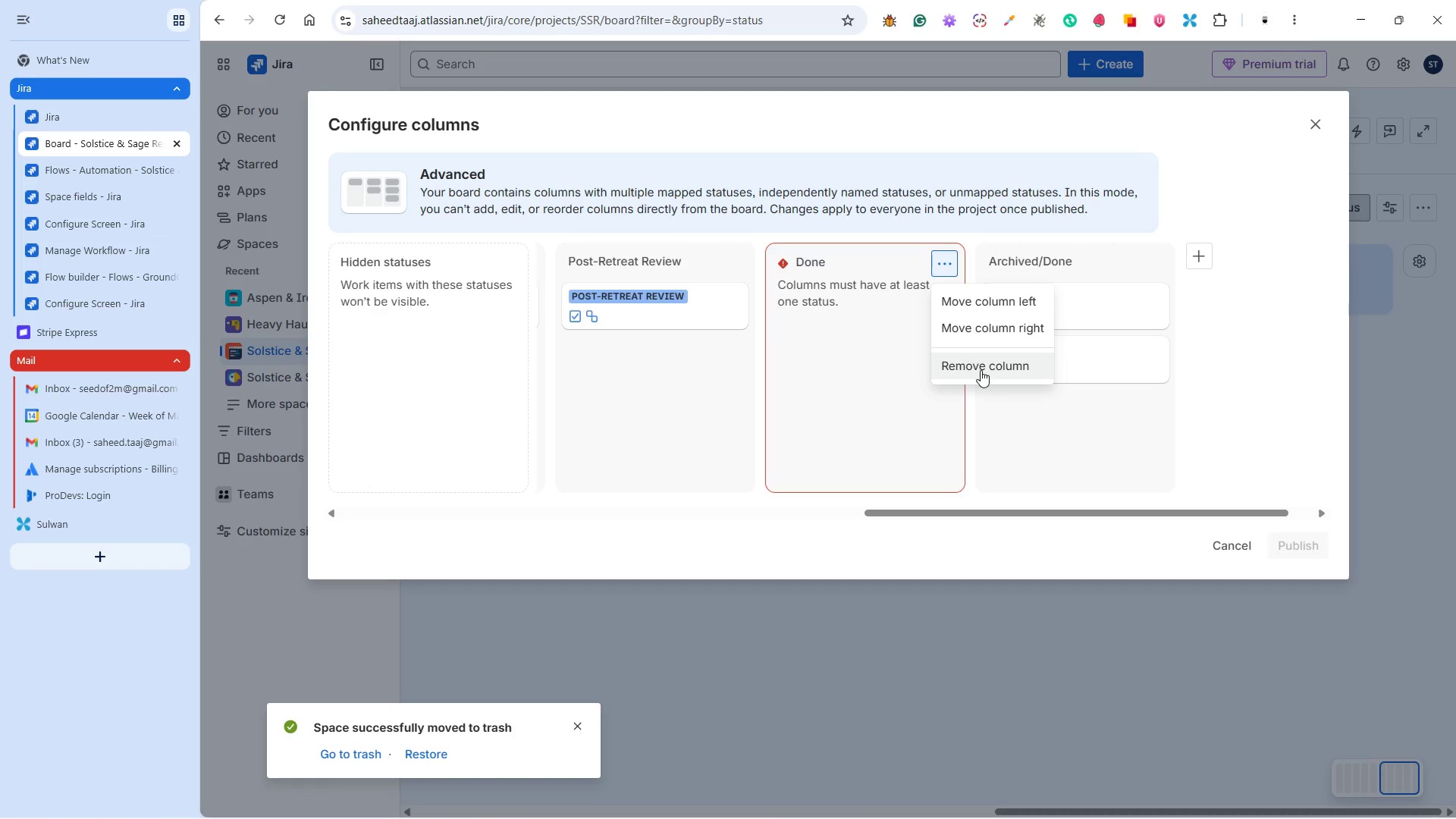 
left_click([981, 370])